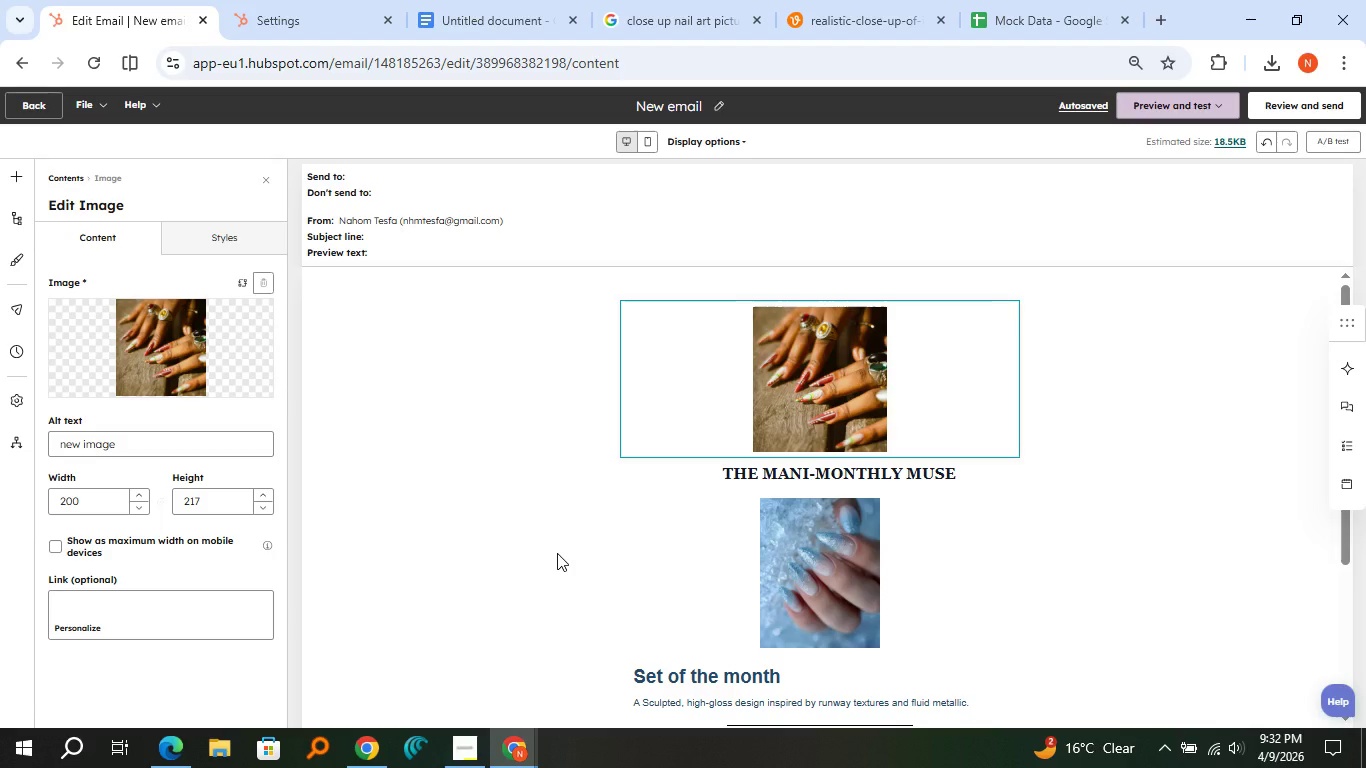 
wait(46.36)
 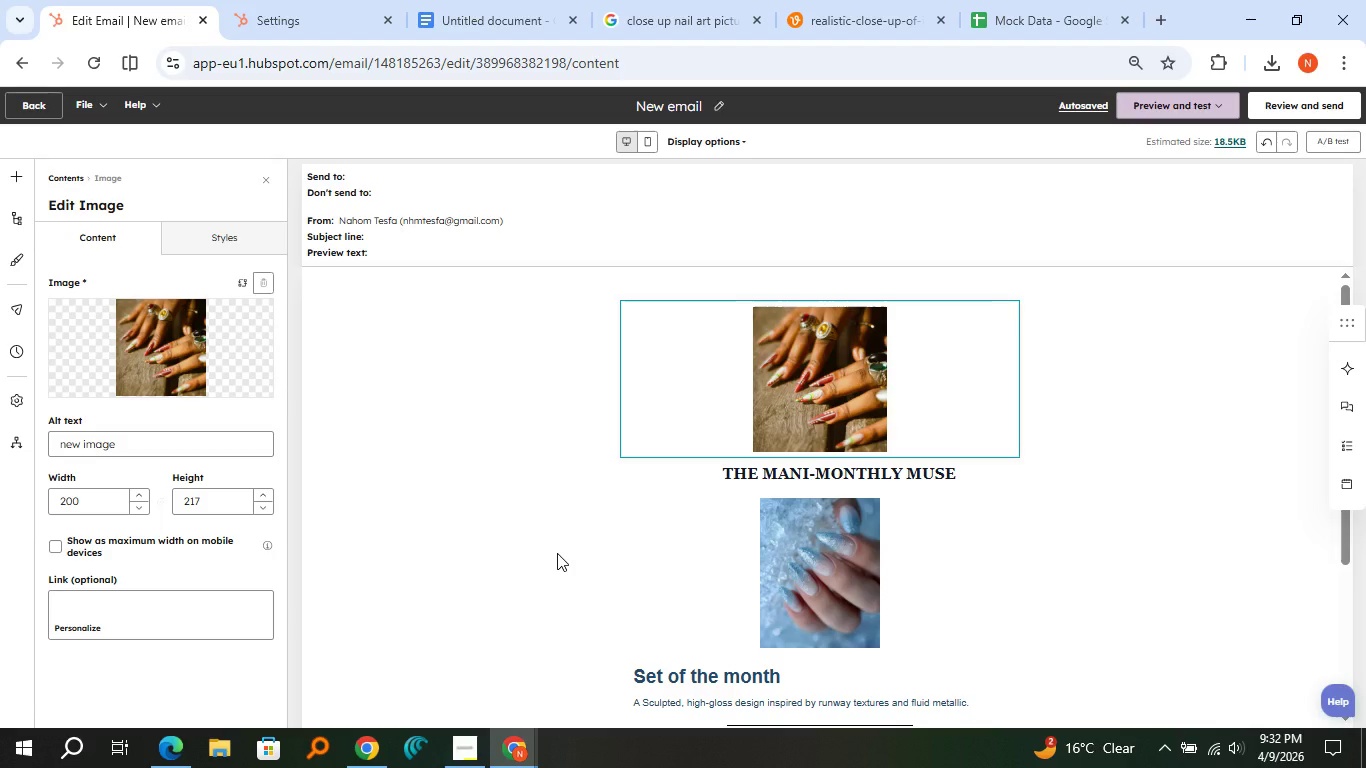 
scroll: coordinate [557, 553], scroll_direction: down, amount: 2.0
 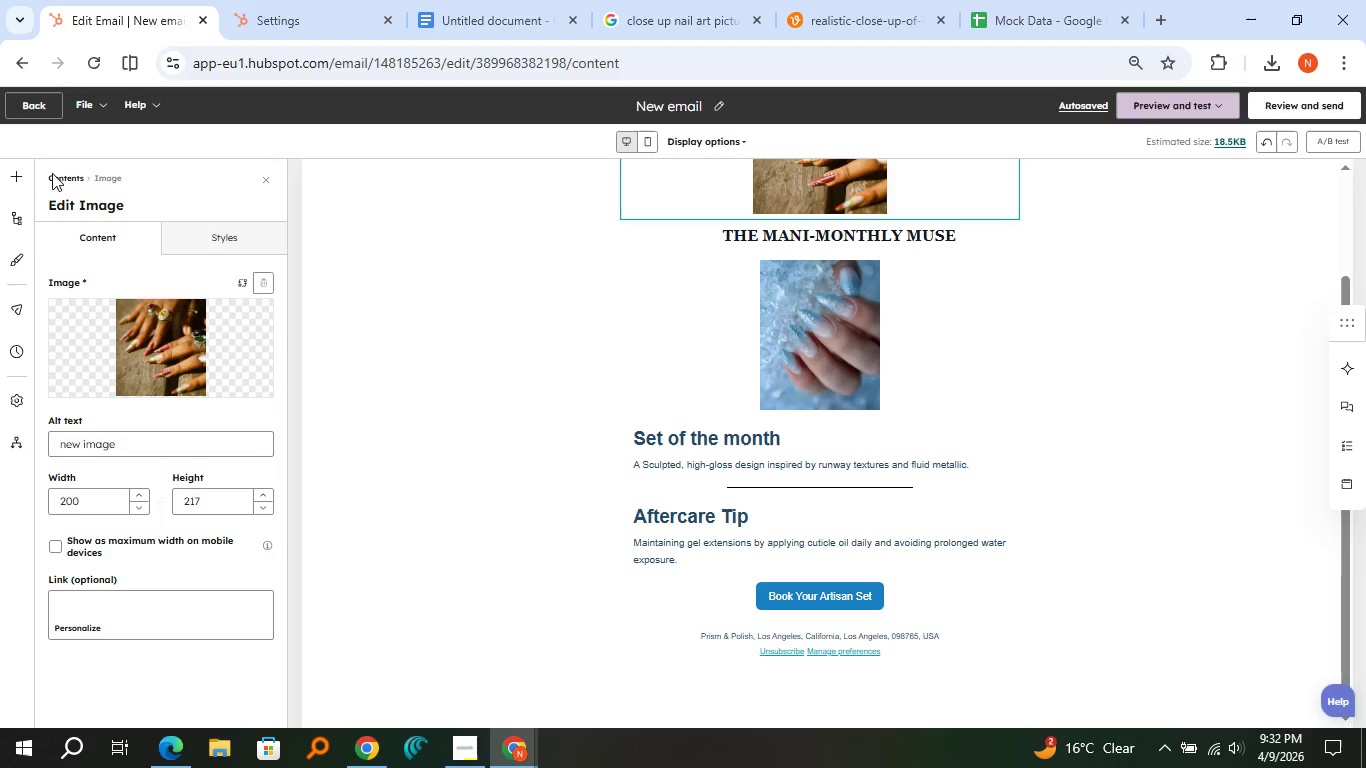 
left_click([14, 180])
 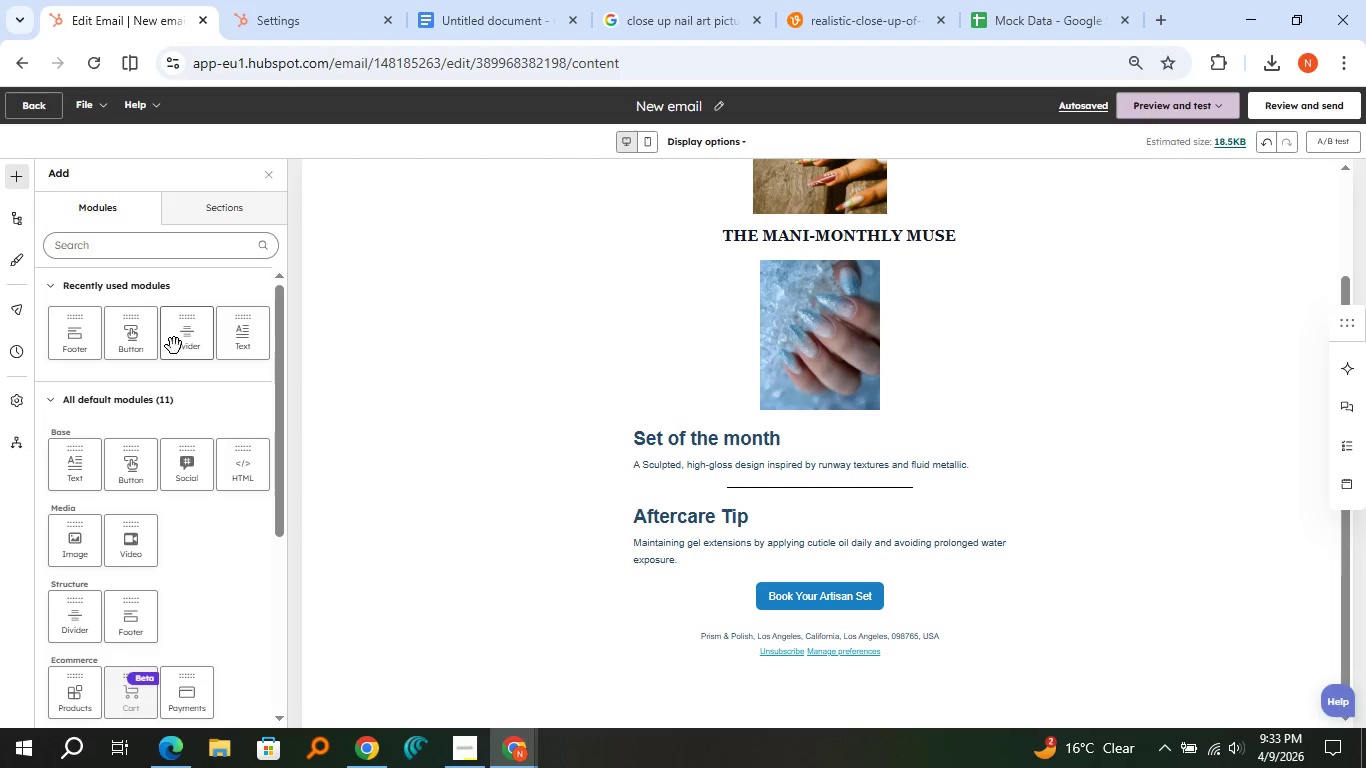 
left_click_drag(start_coordinate=[181, 346], to_coordinate=[768, 421])
 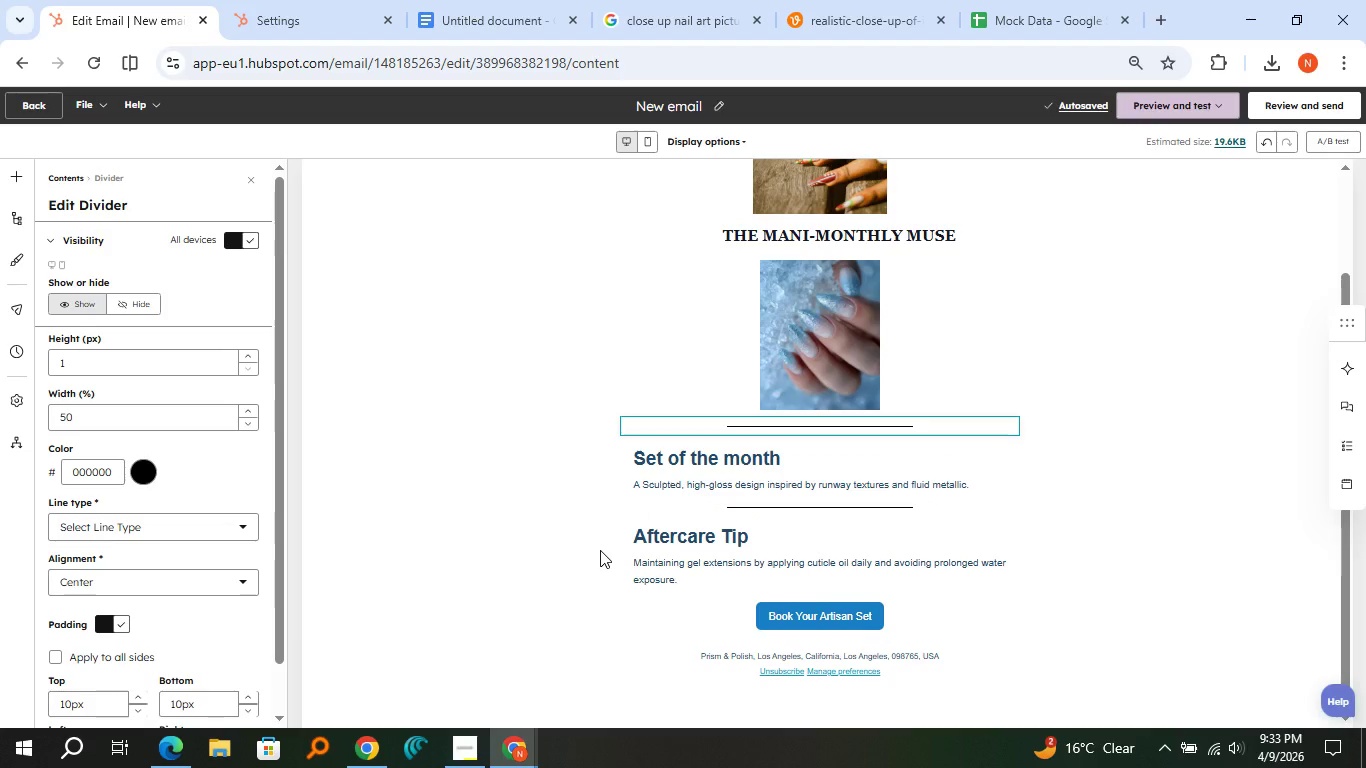 
wait(6.56)
 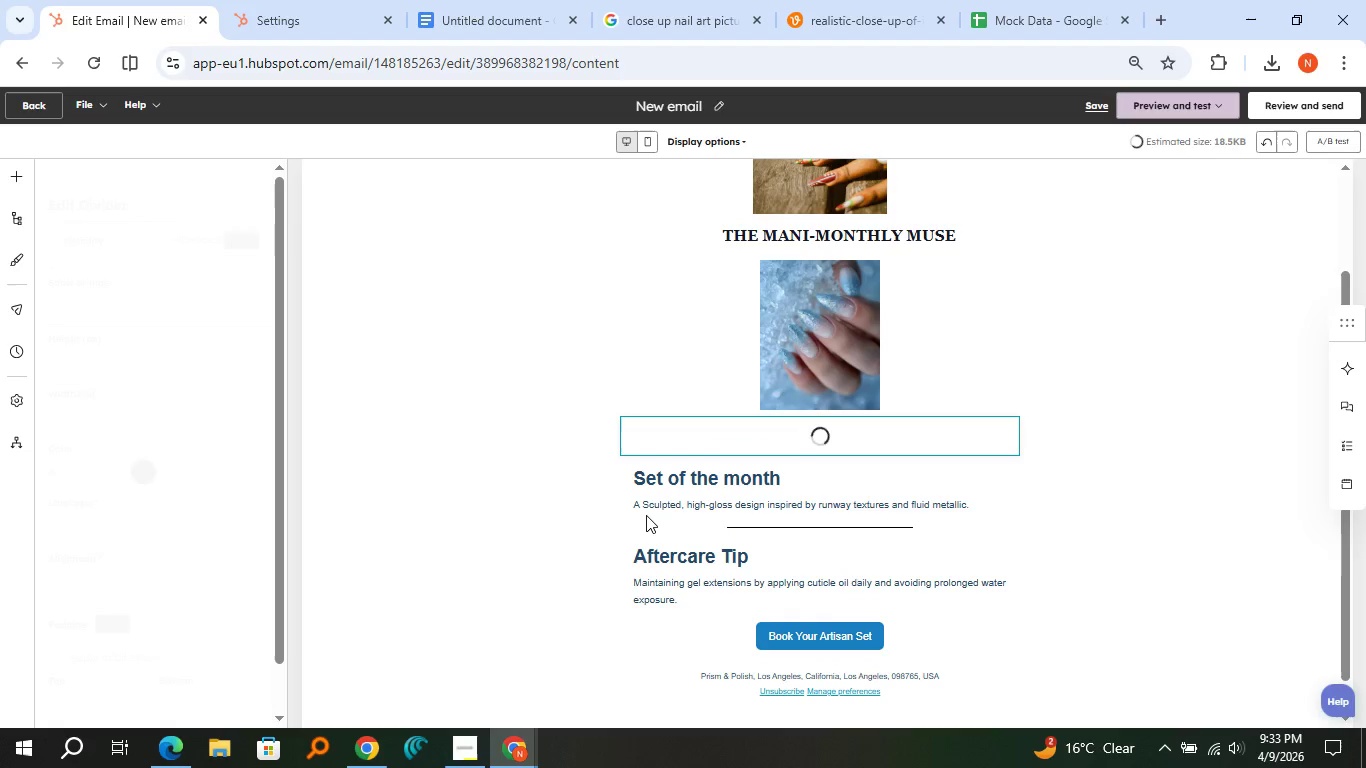 
left_click([648, 458])
 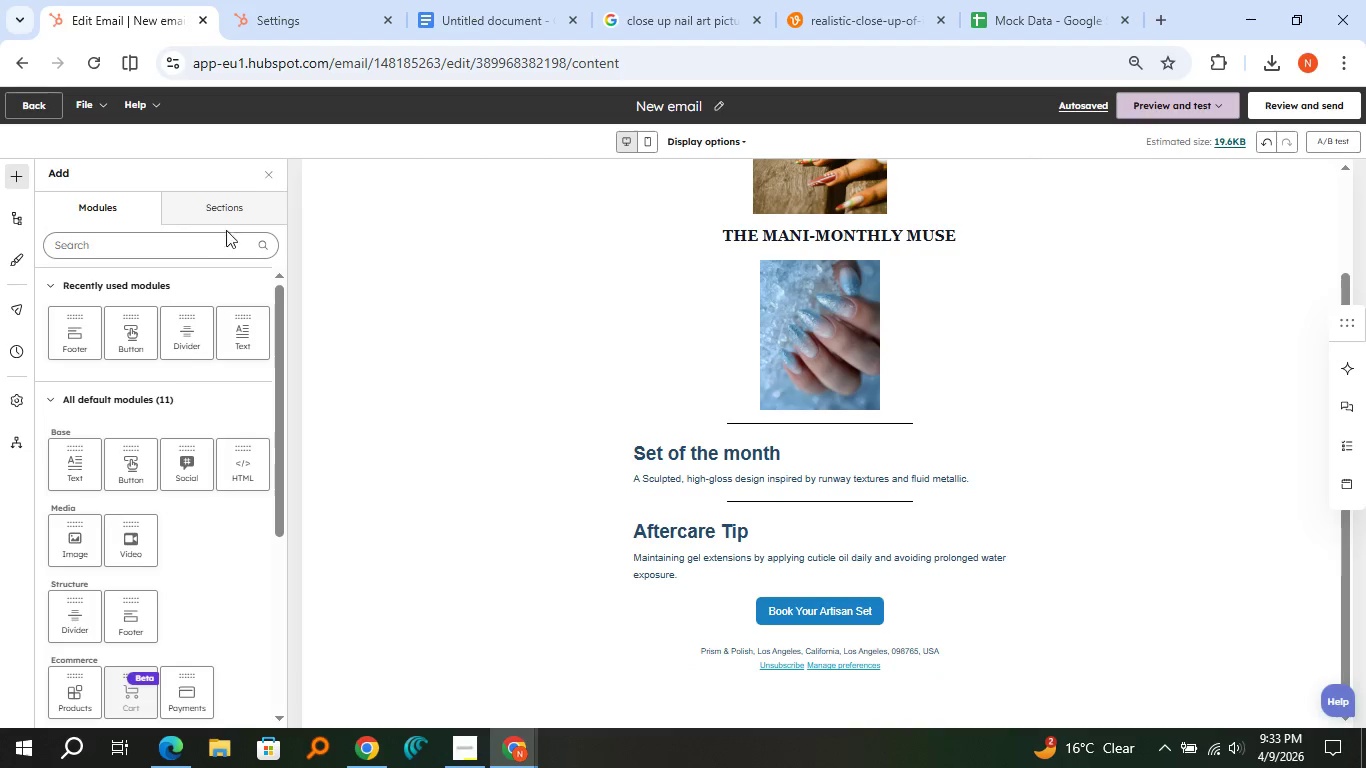 
wait(6.47)
 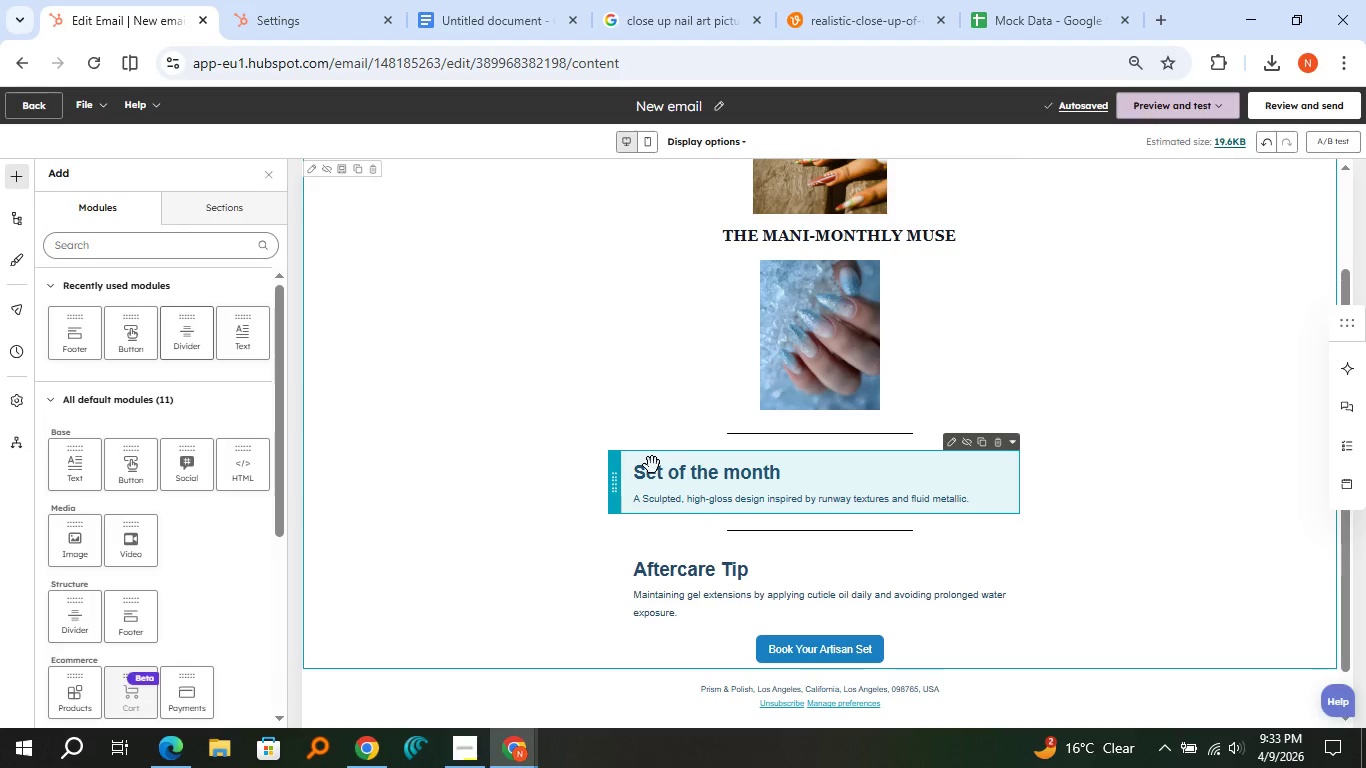 
left_click([680, 507])
 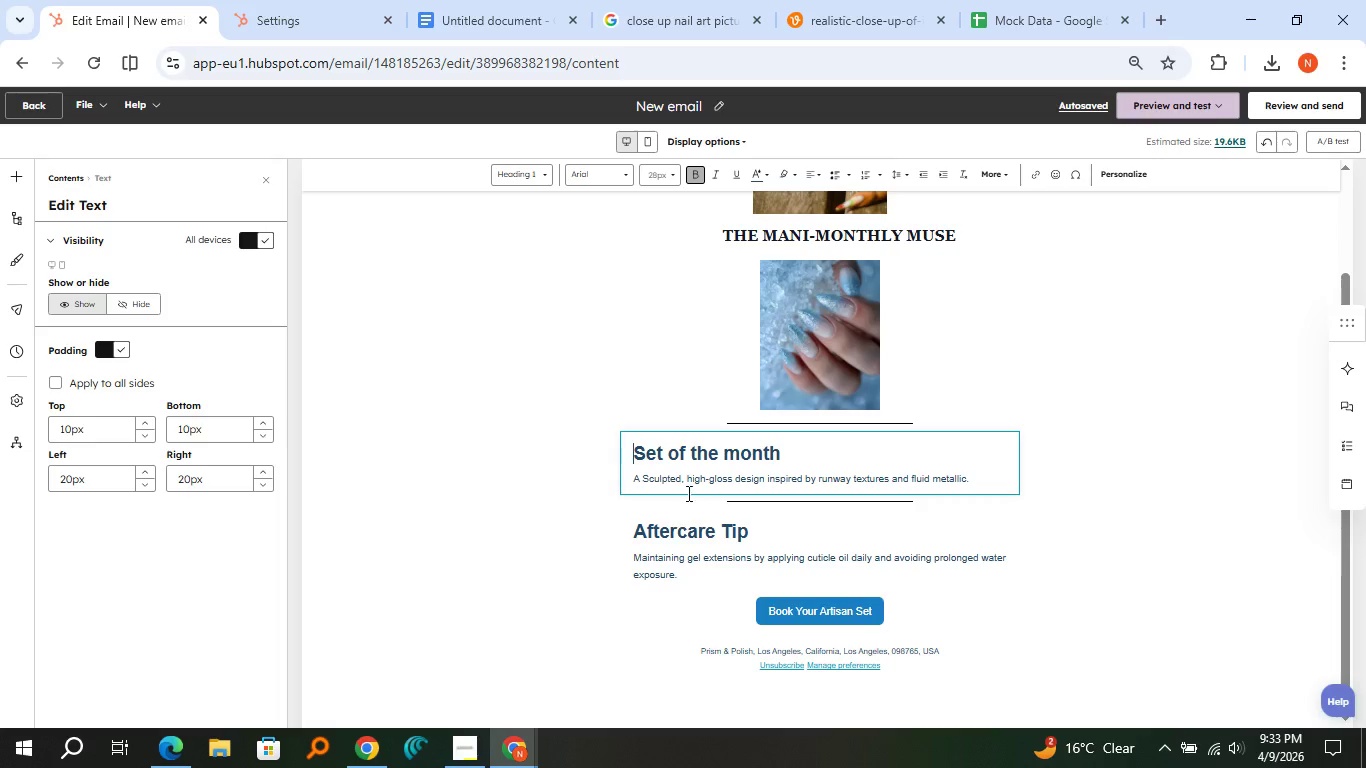 
double_click([685, 457])
 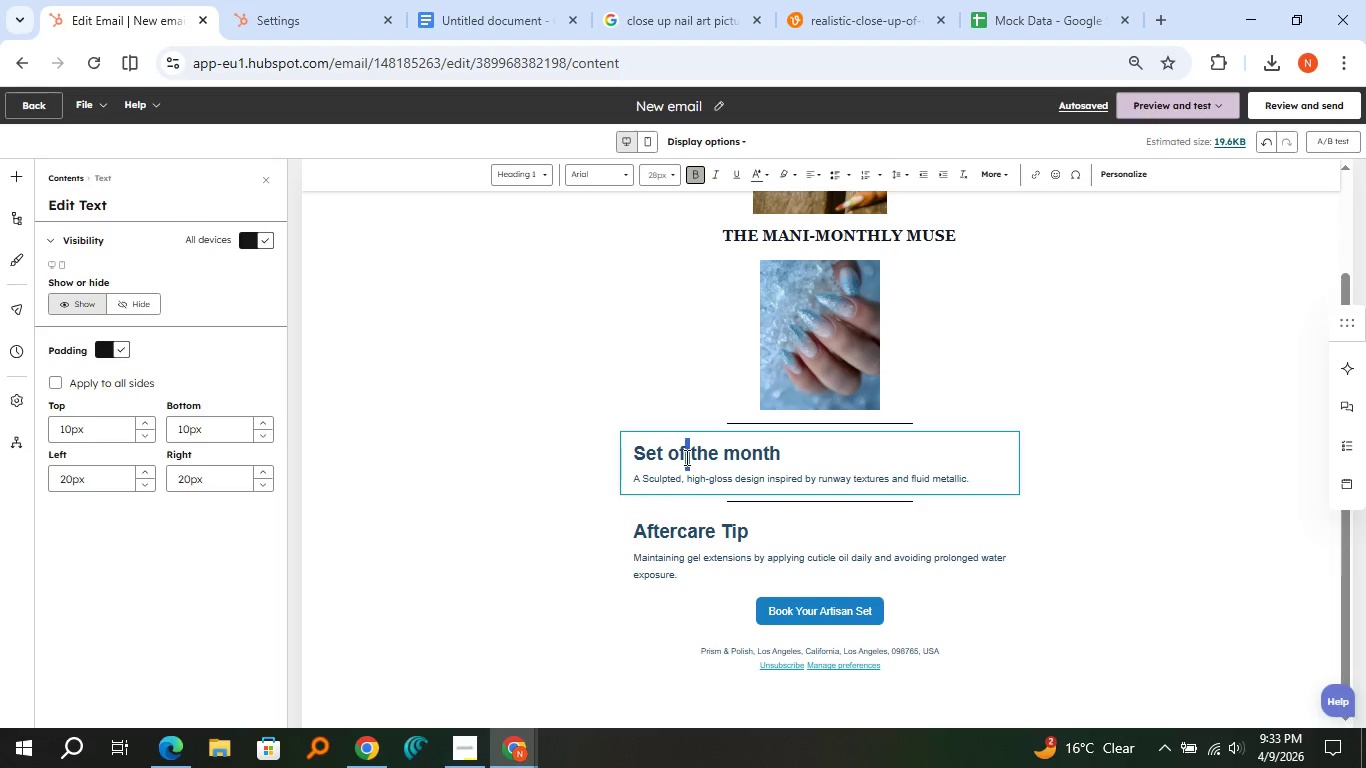 
triple_click([685, 457])
 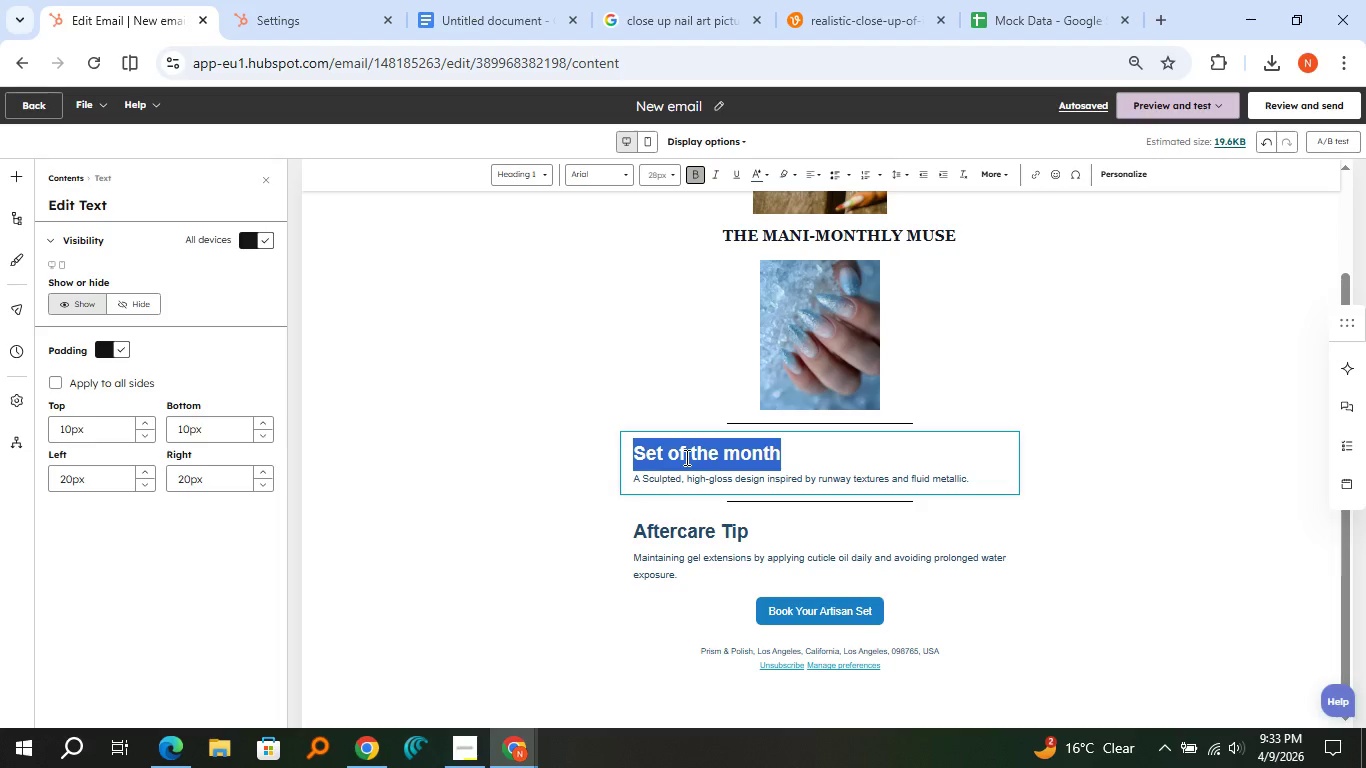 
triple_click([685, 457])
 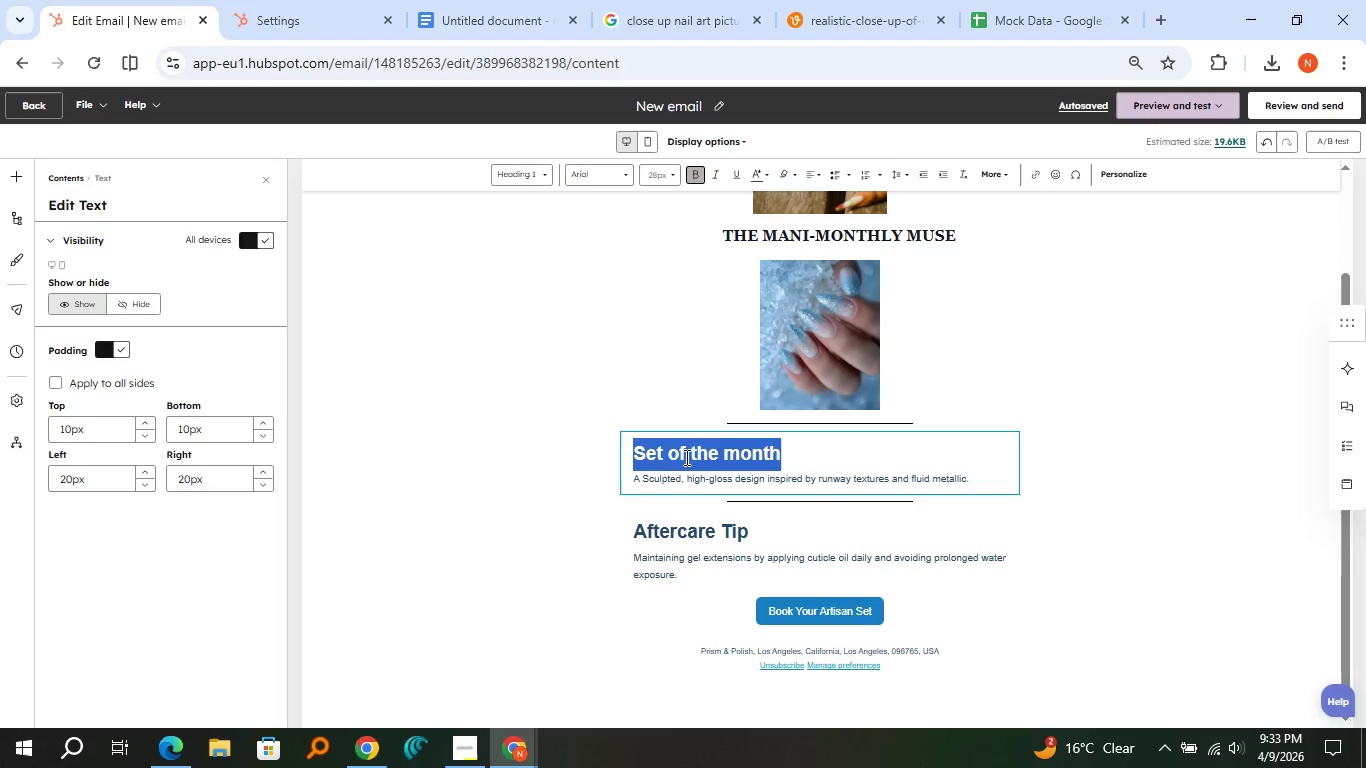 
triple_click([685, 457])
 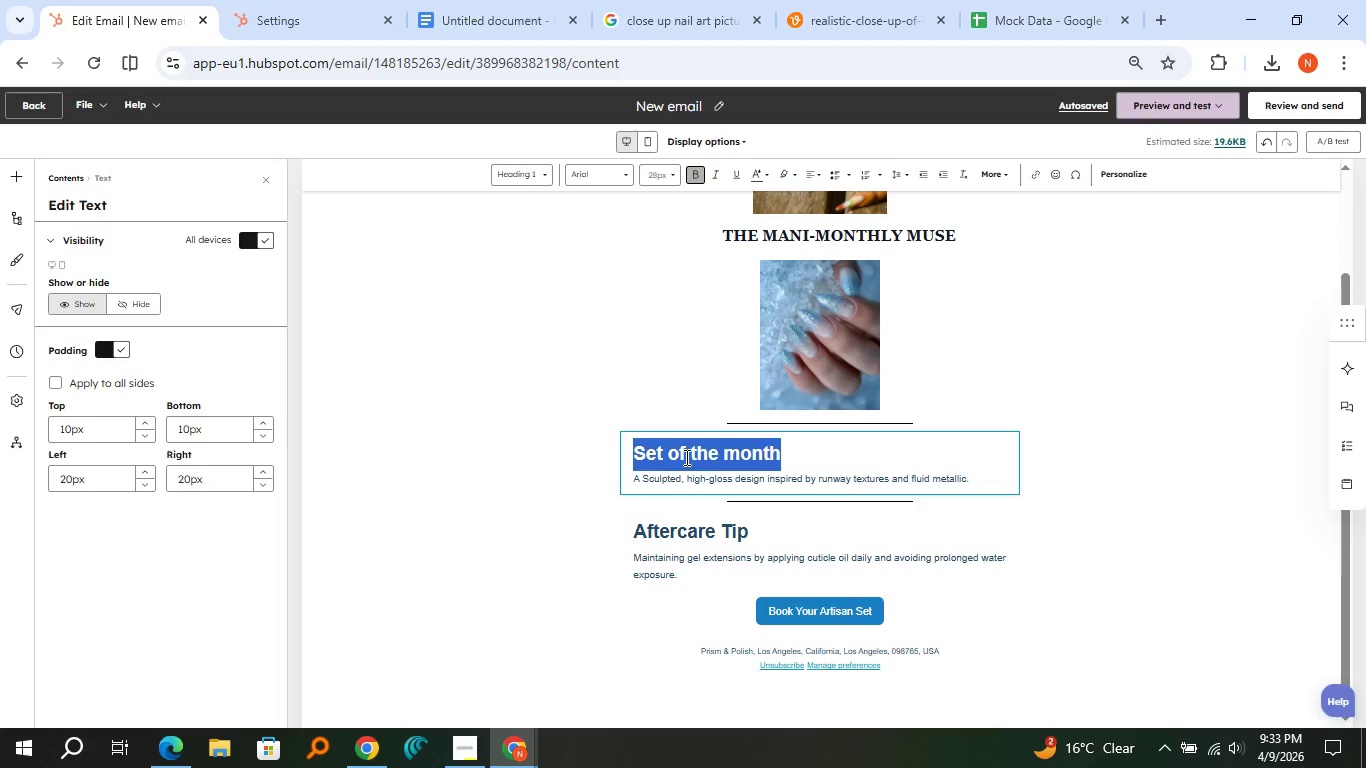 
key(Control+A)
 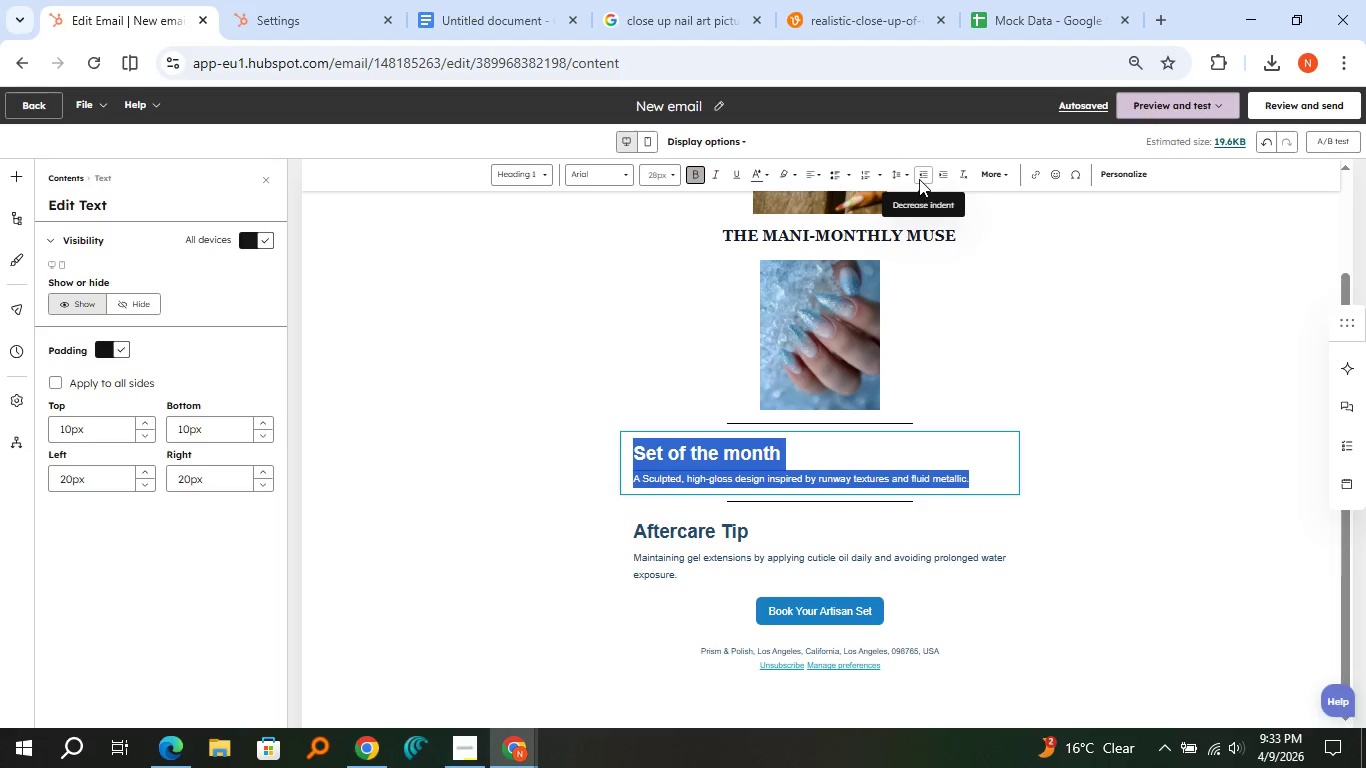 
wait(5.94)
 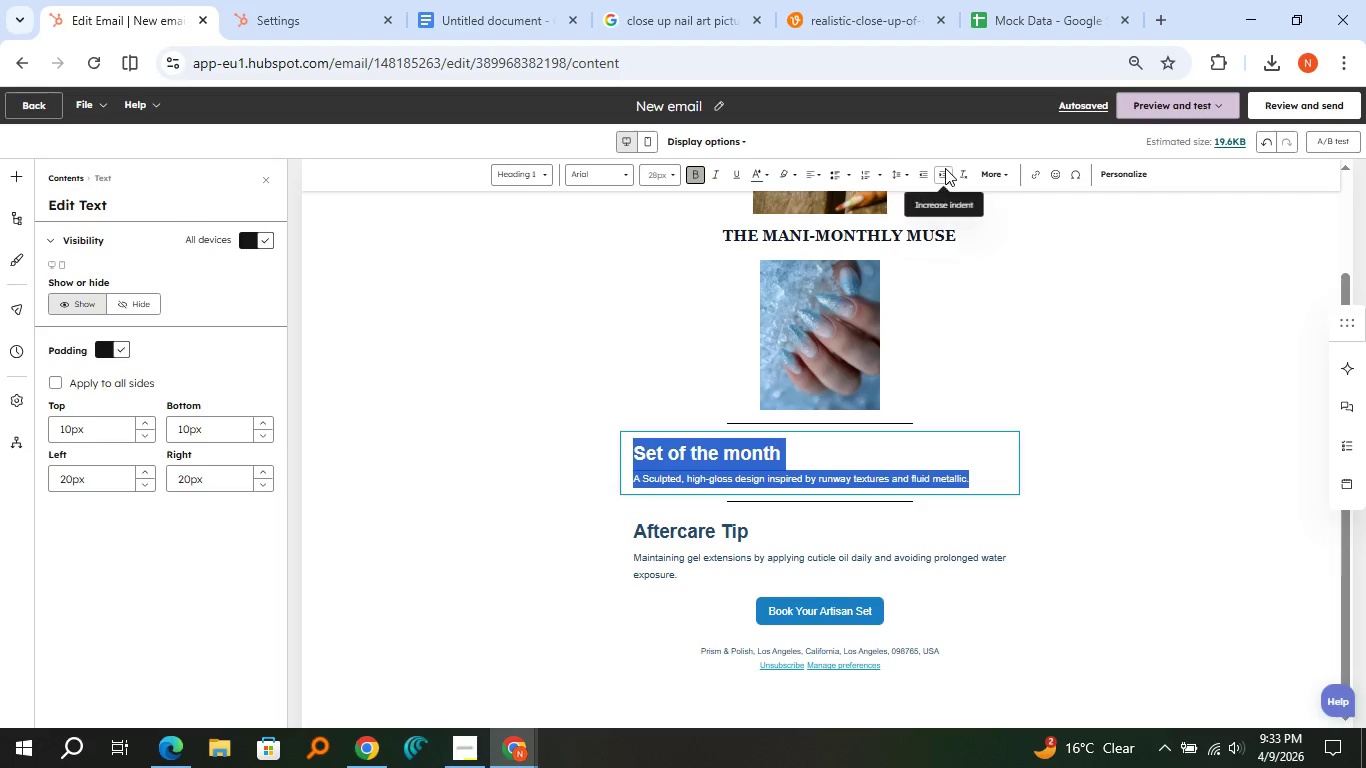 
left_click([821, 179])
 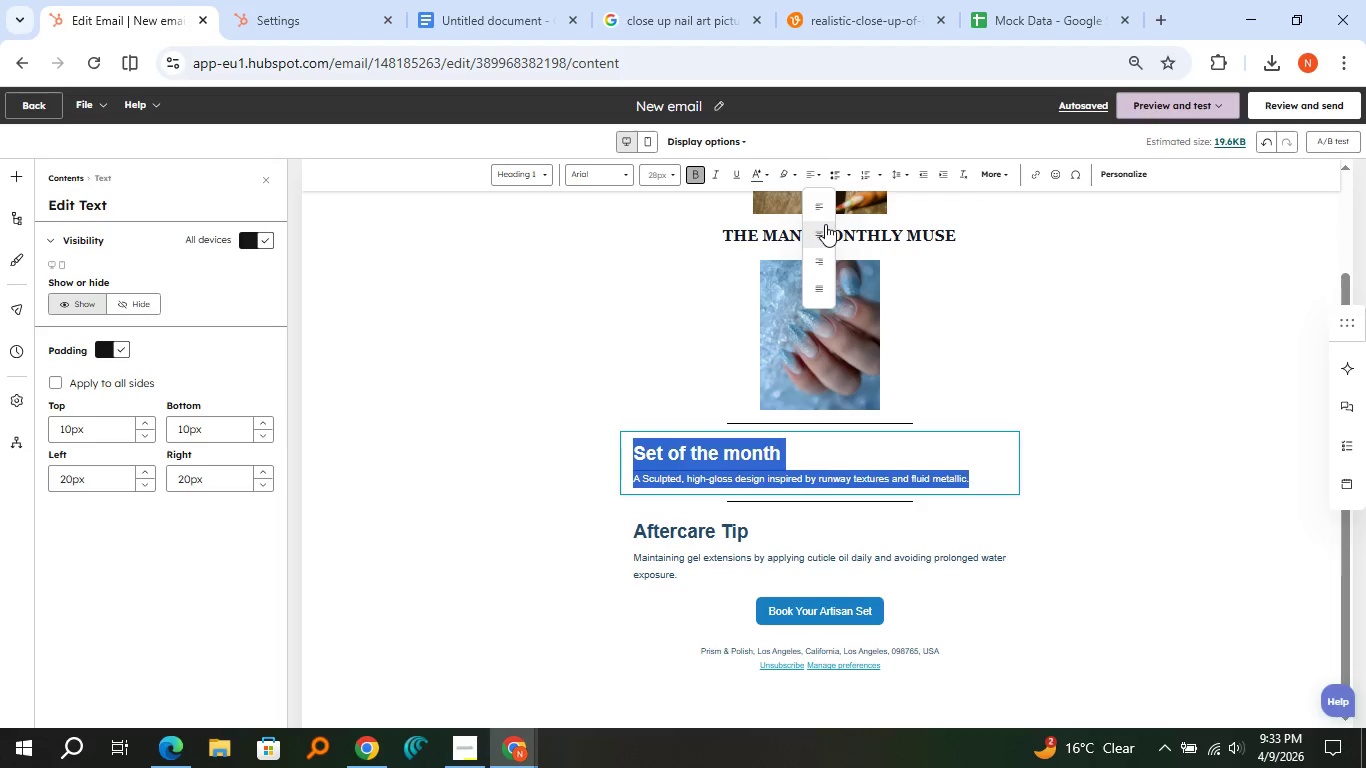 
left_click([825, 225])
 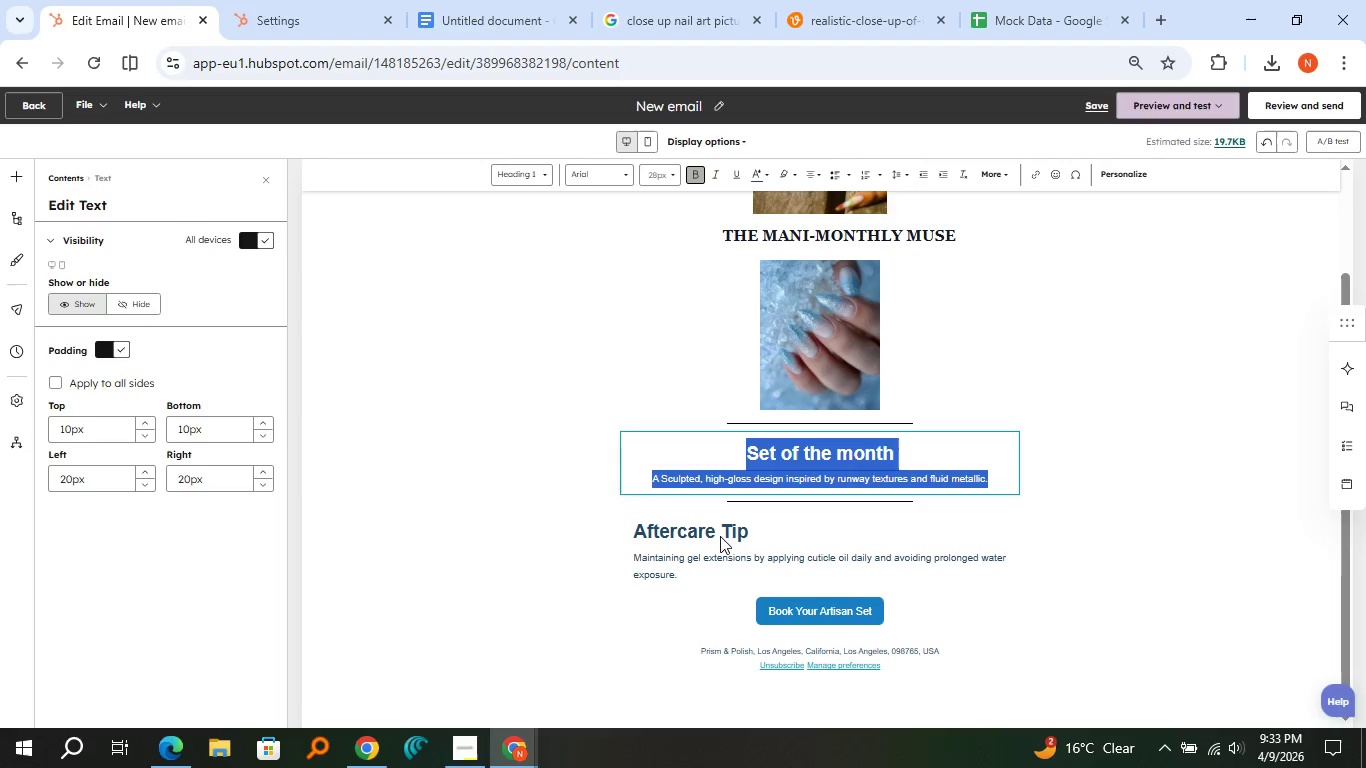 
left_click([655, 535])
 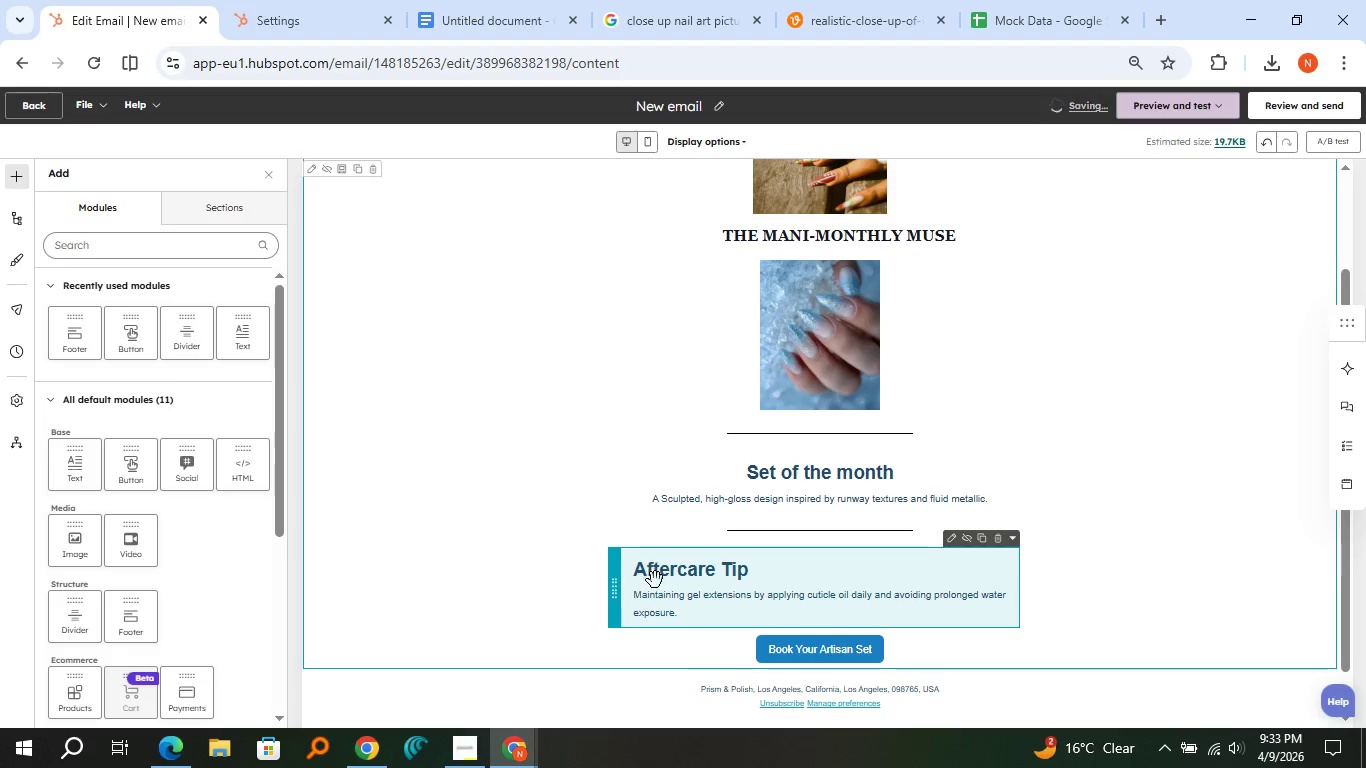 
left_click([654, 580])
 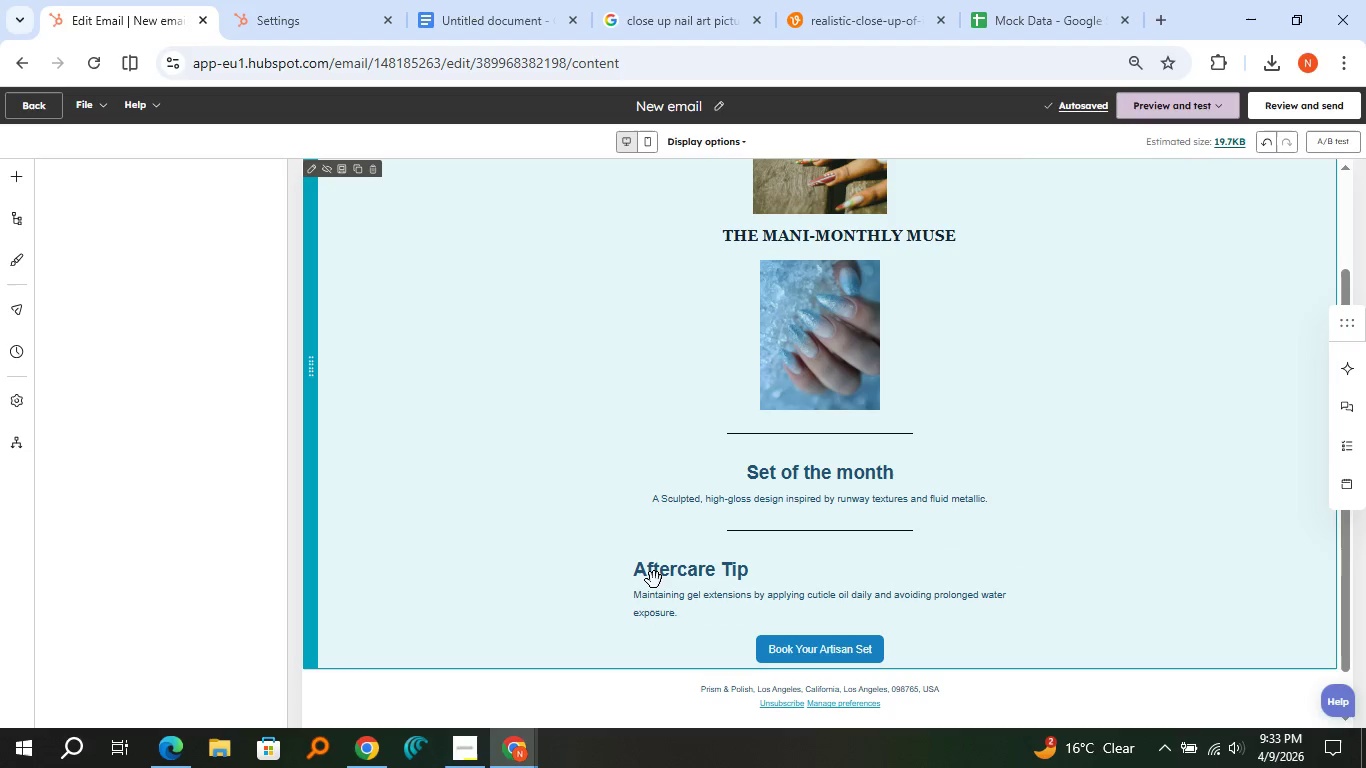 
left_click([654, 580])
 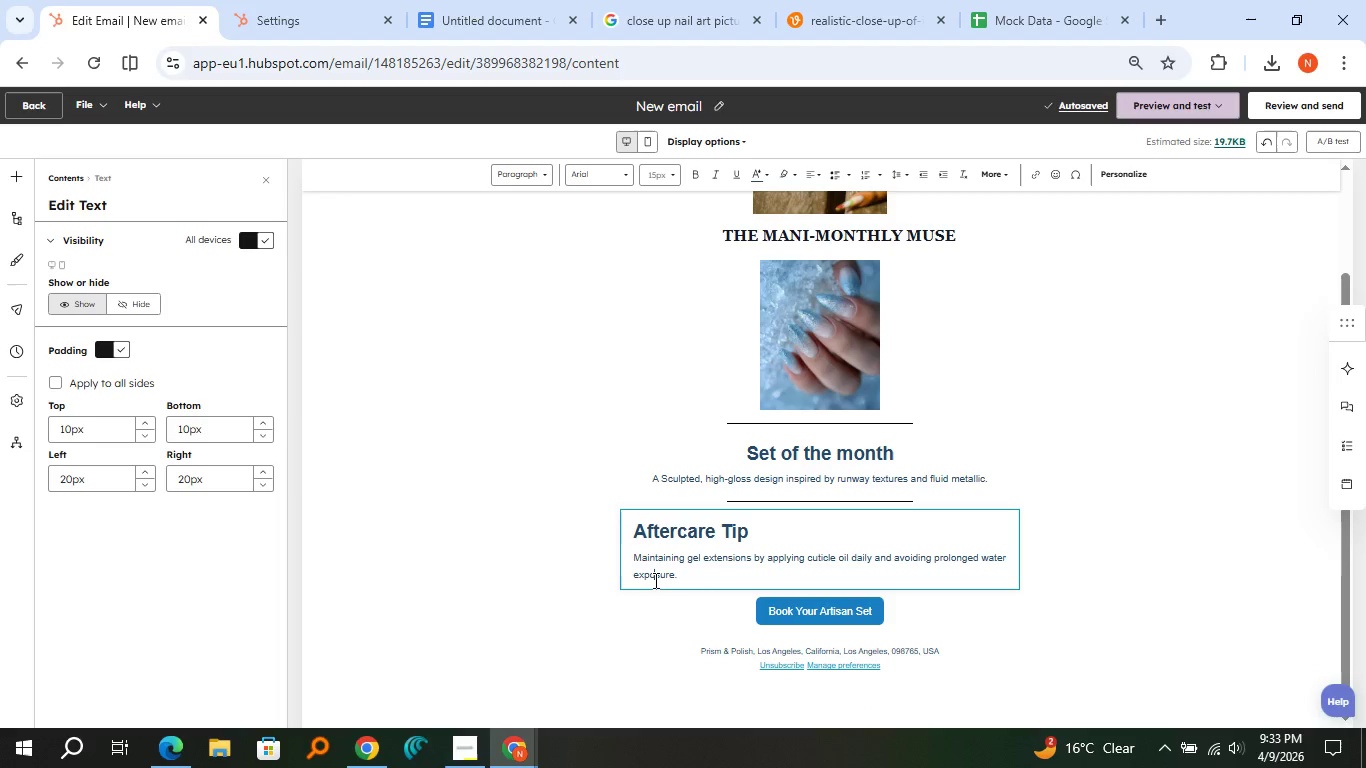 
key(Control+A)
 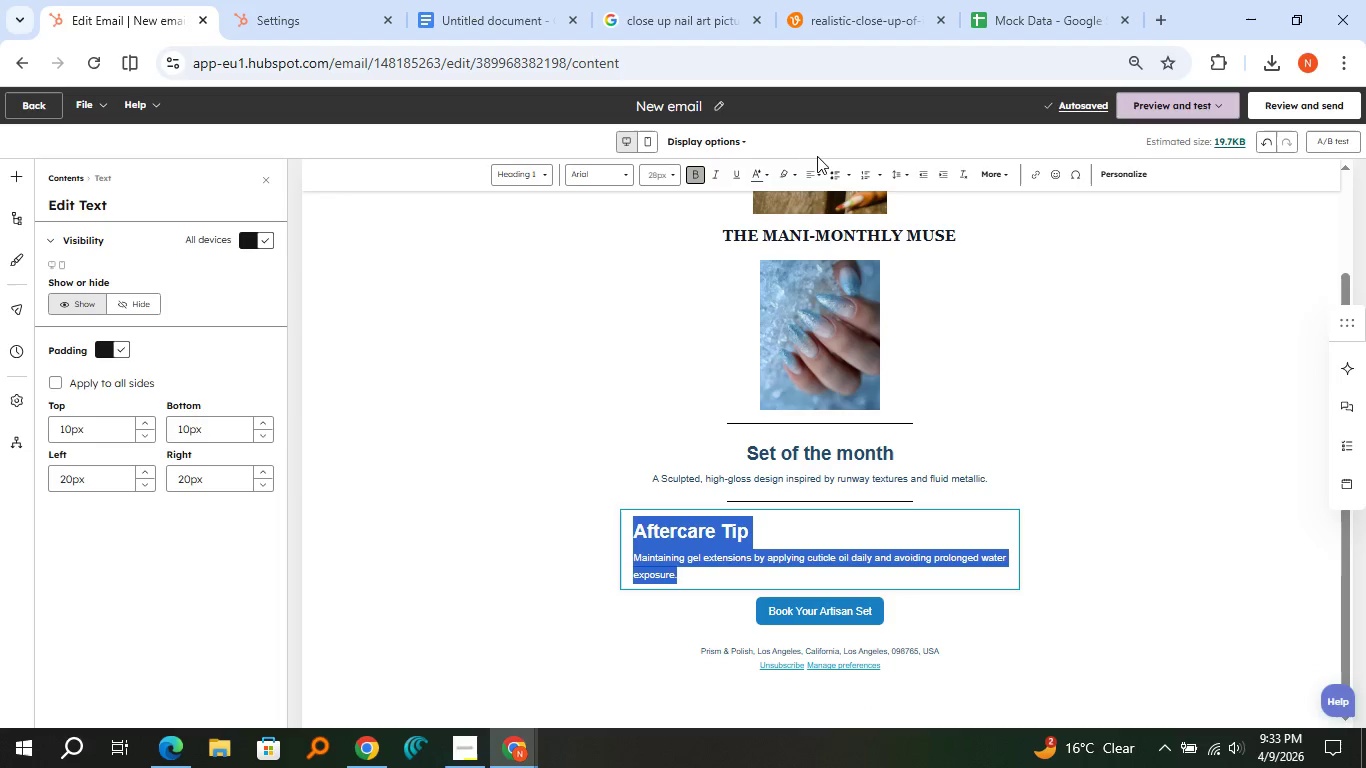 
left_click([818, 171])
 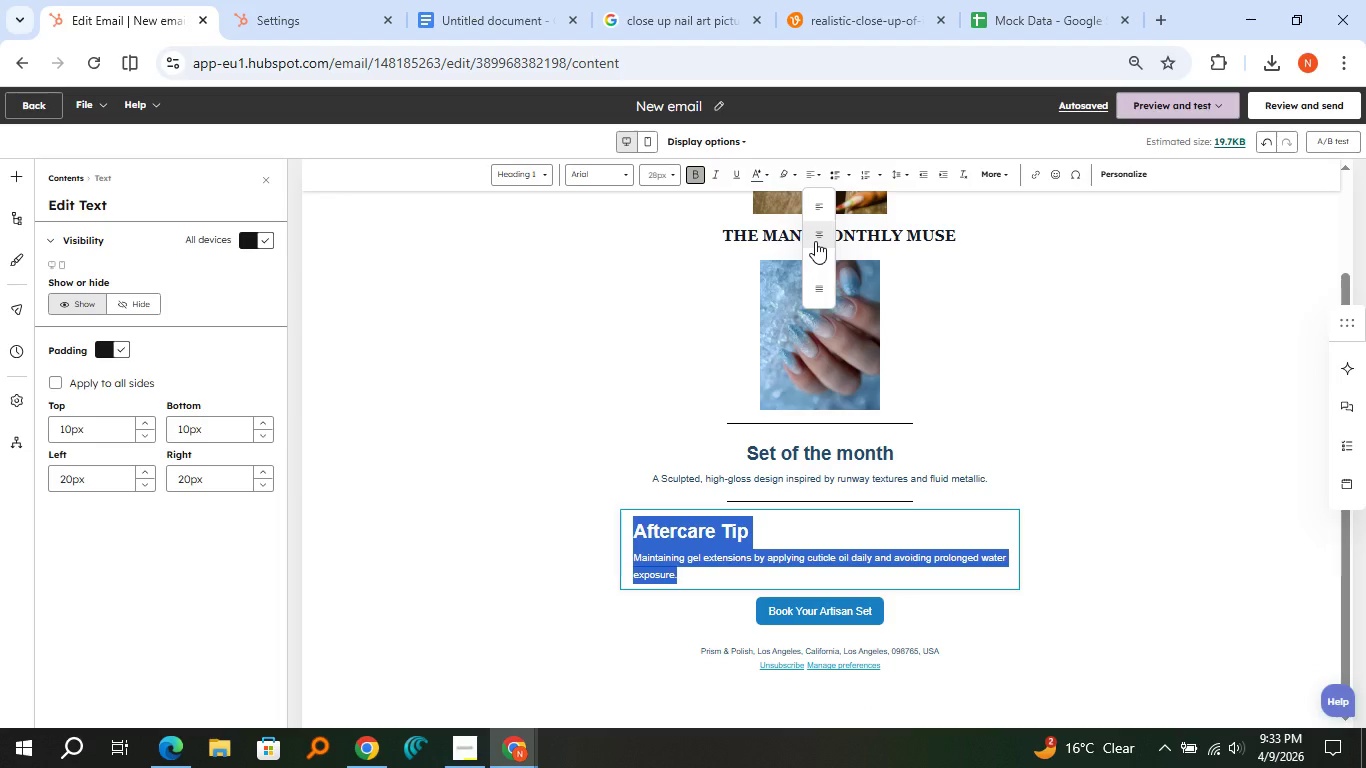 
left_click([815, 241])
 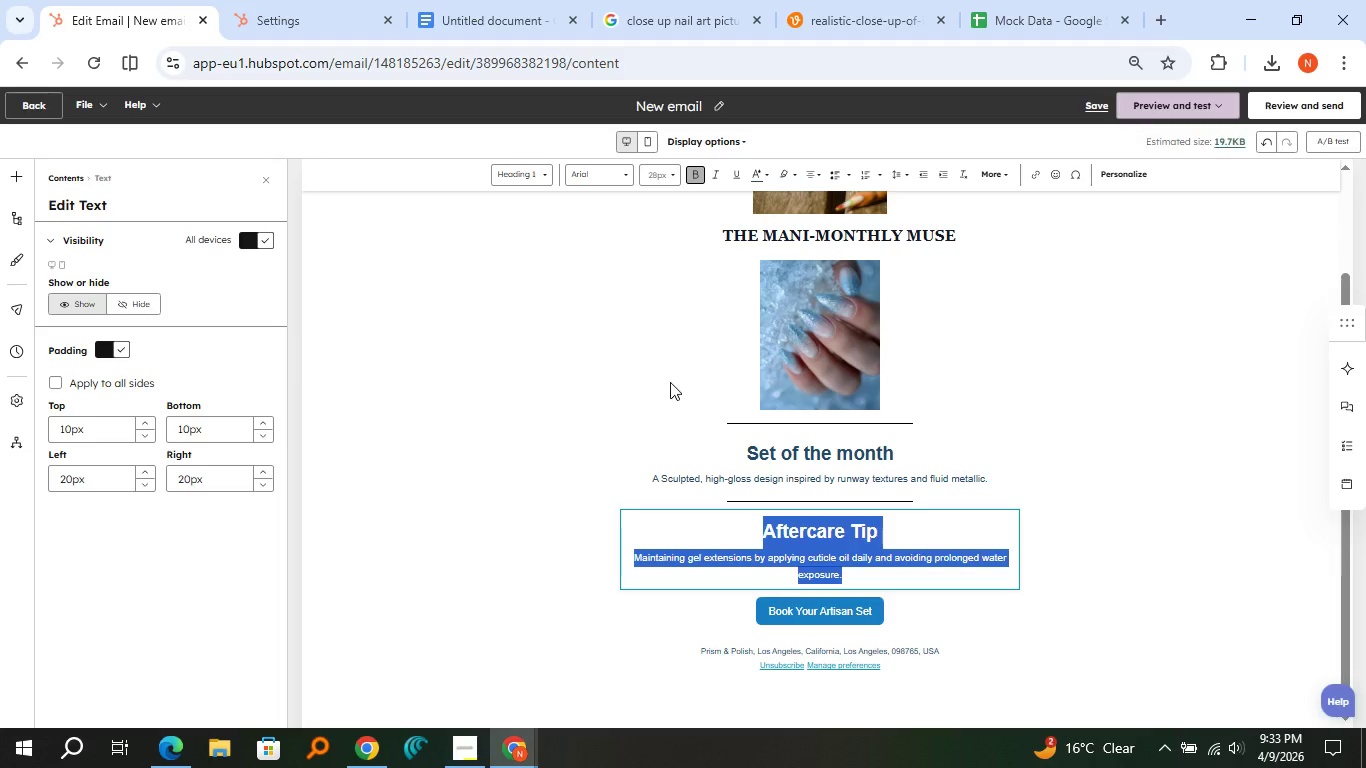 
left_click([669, 382])
 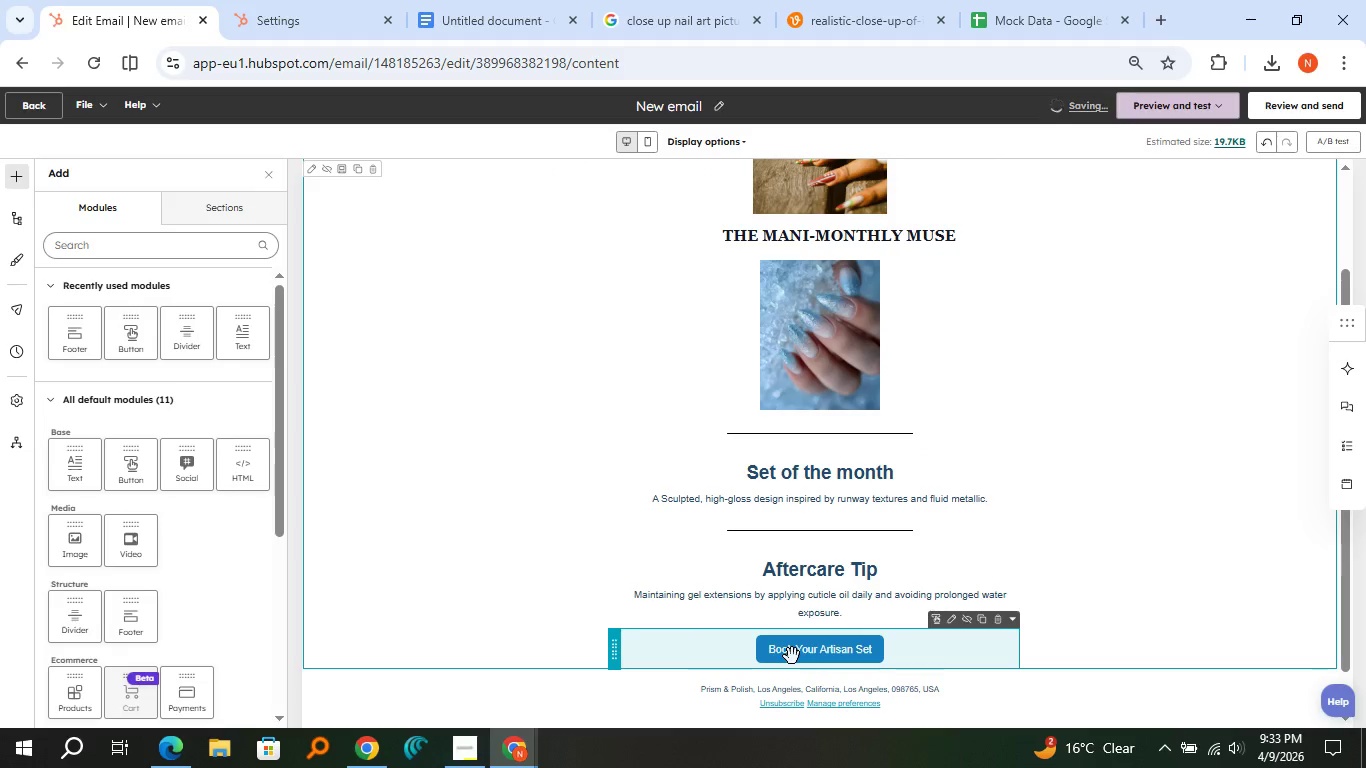 
left_click([792, 656])
 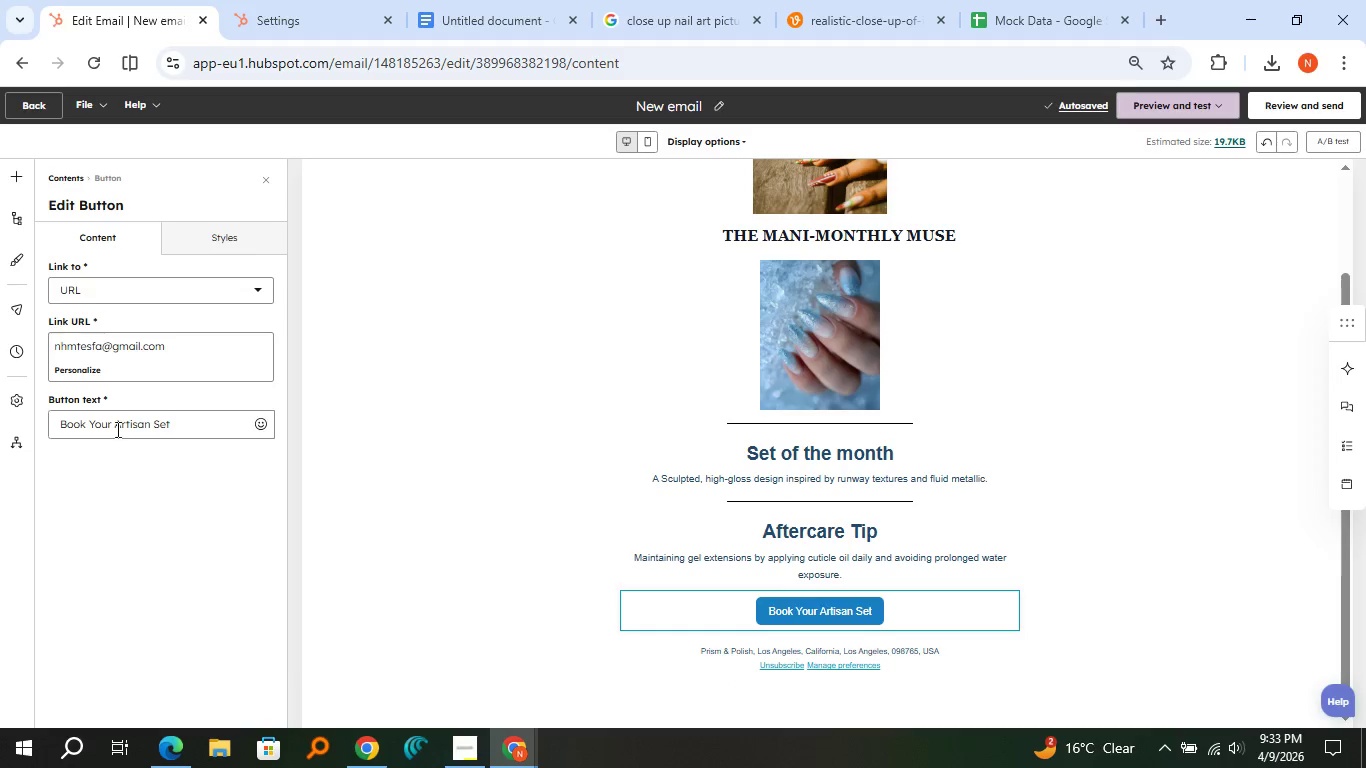 
left_click([88, 422])
 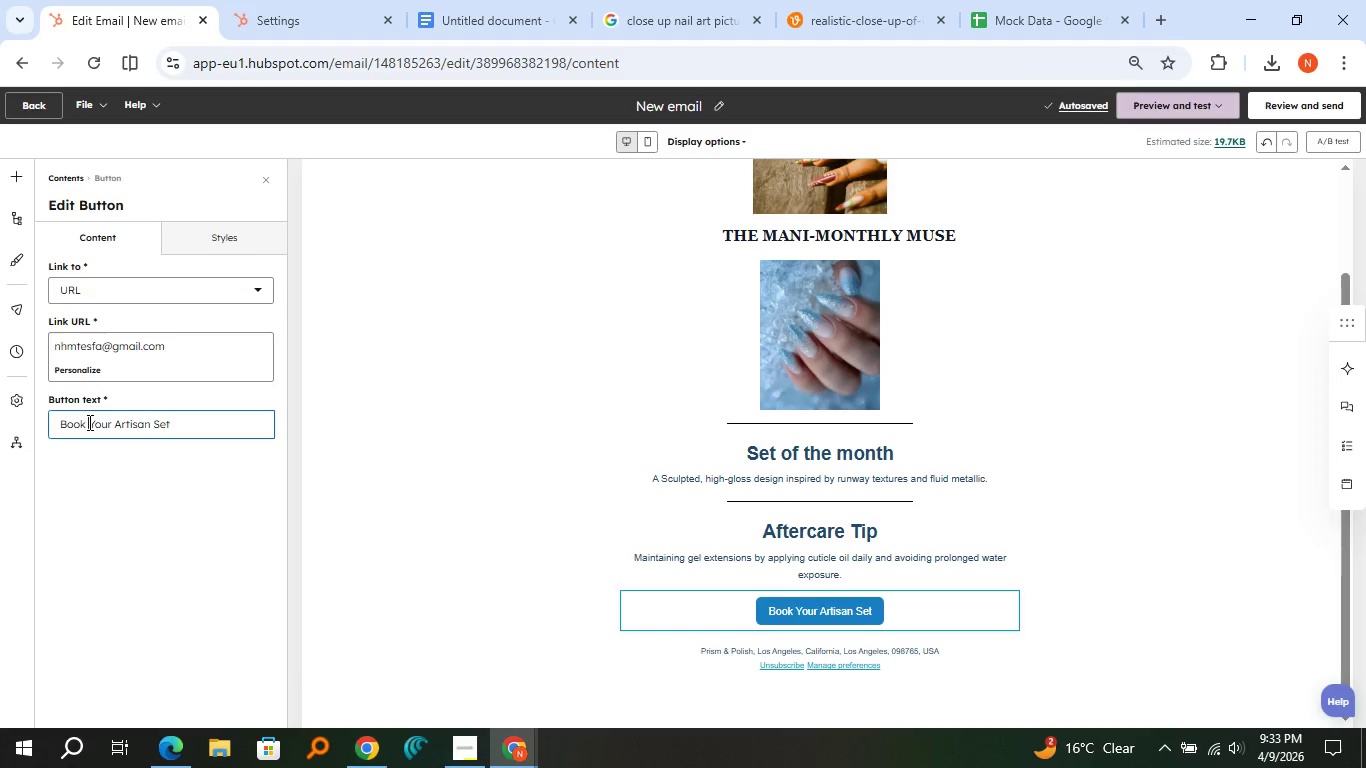 
key(ArrowLeft)
 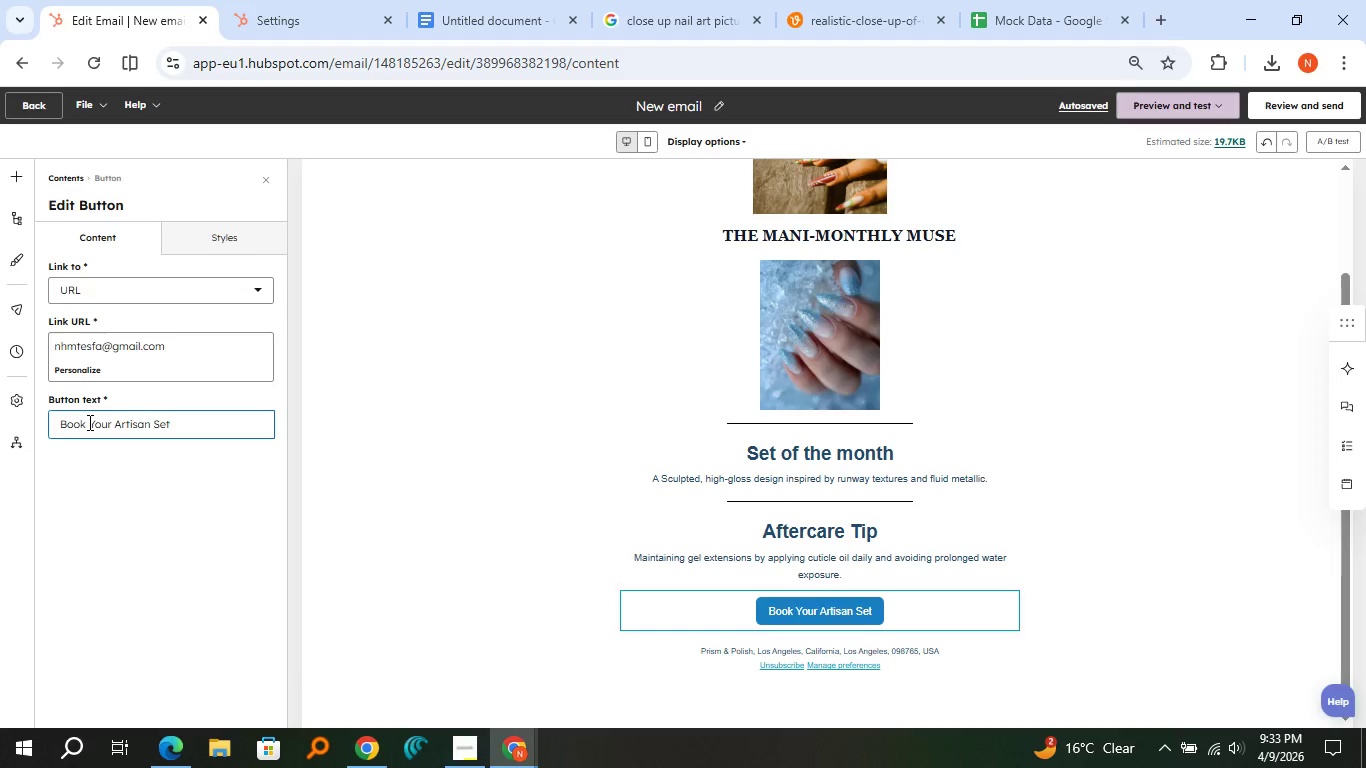 
key(Backspace)
key(Backspace)
key(Backspace)
type(OOK)
 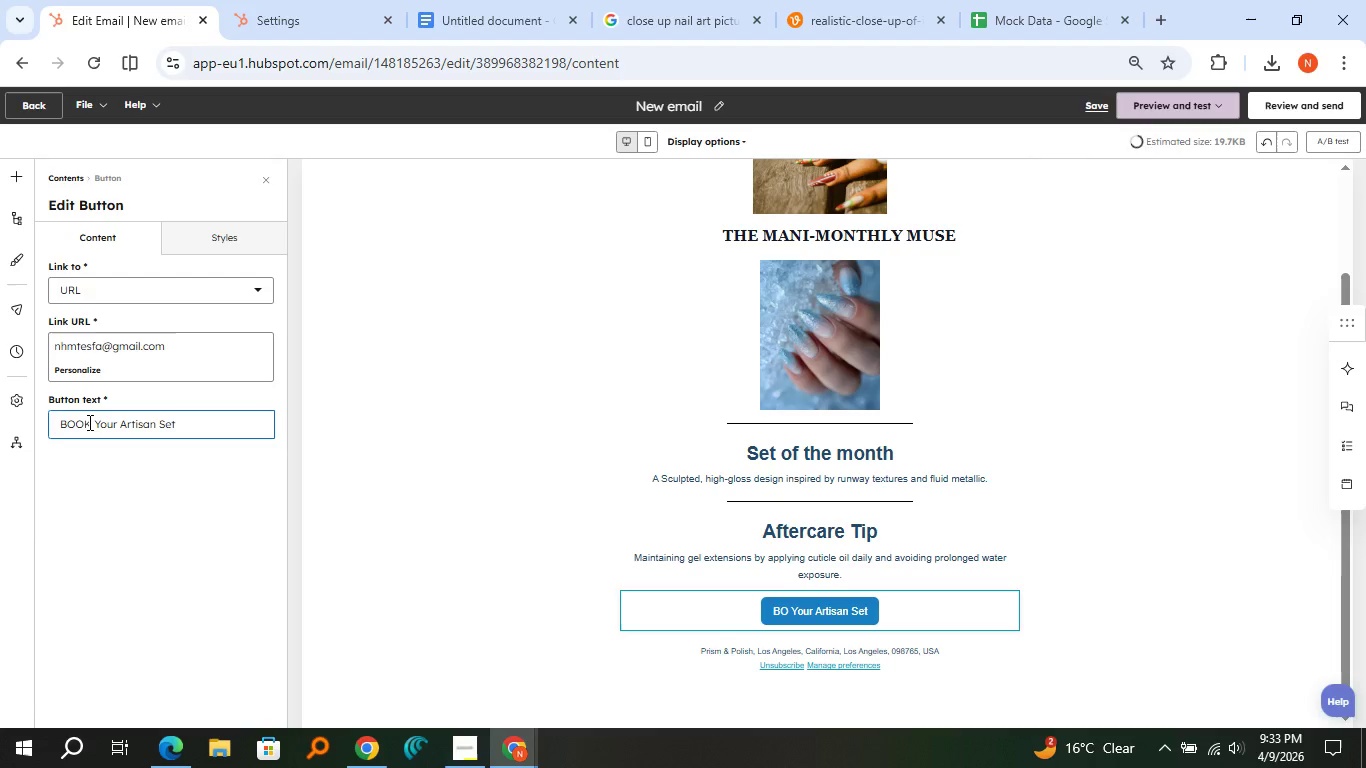 
key(ArrowRight)
 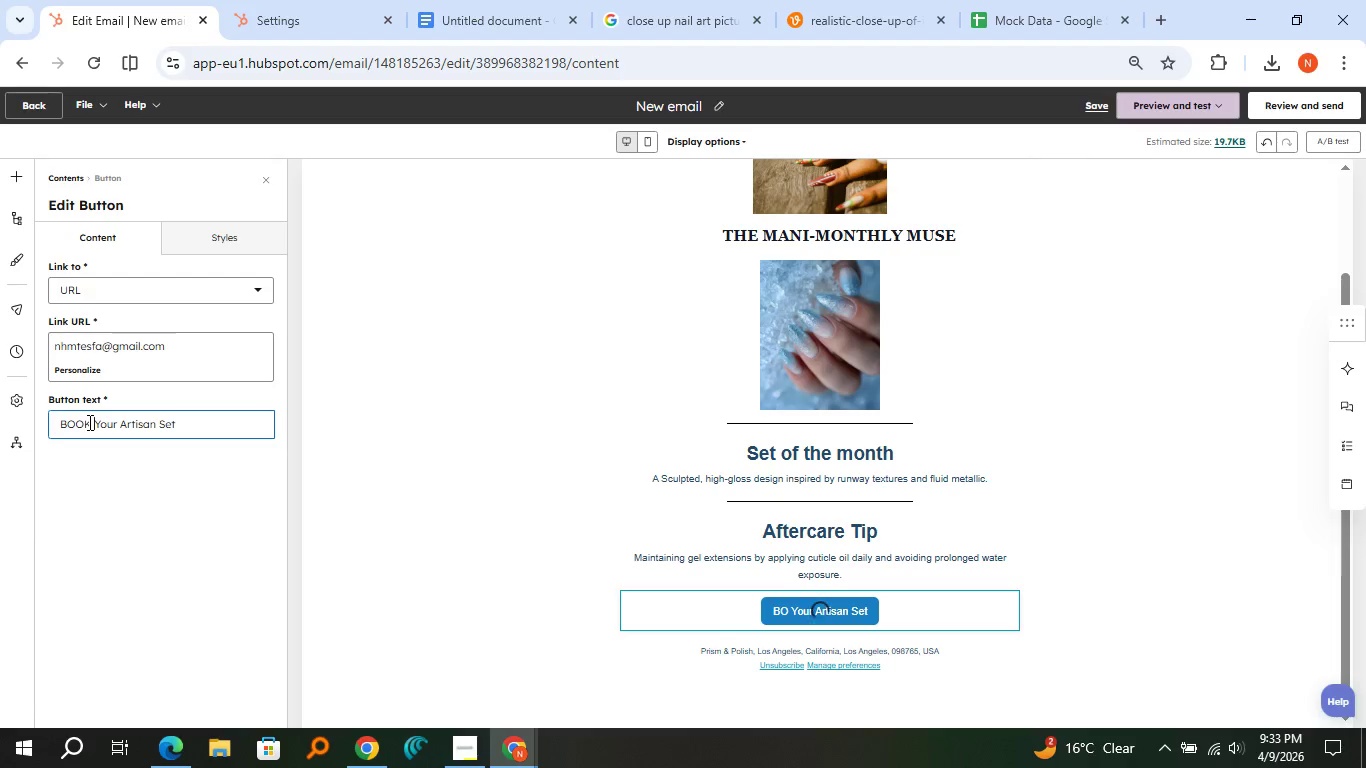 
key(ArrowRight)
 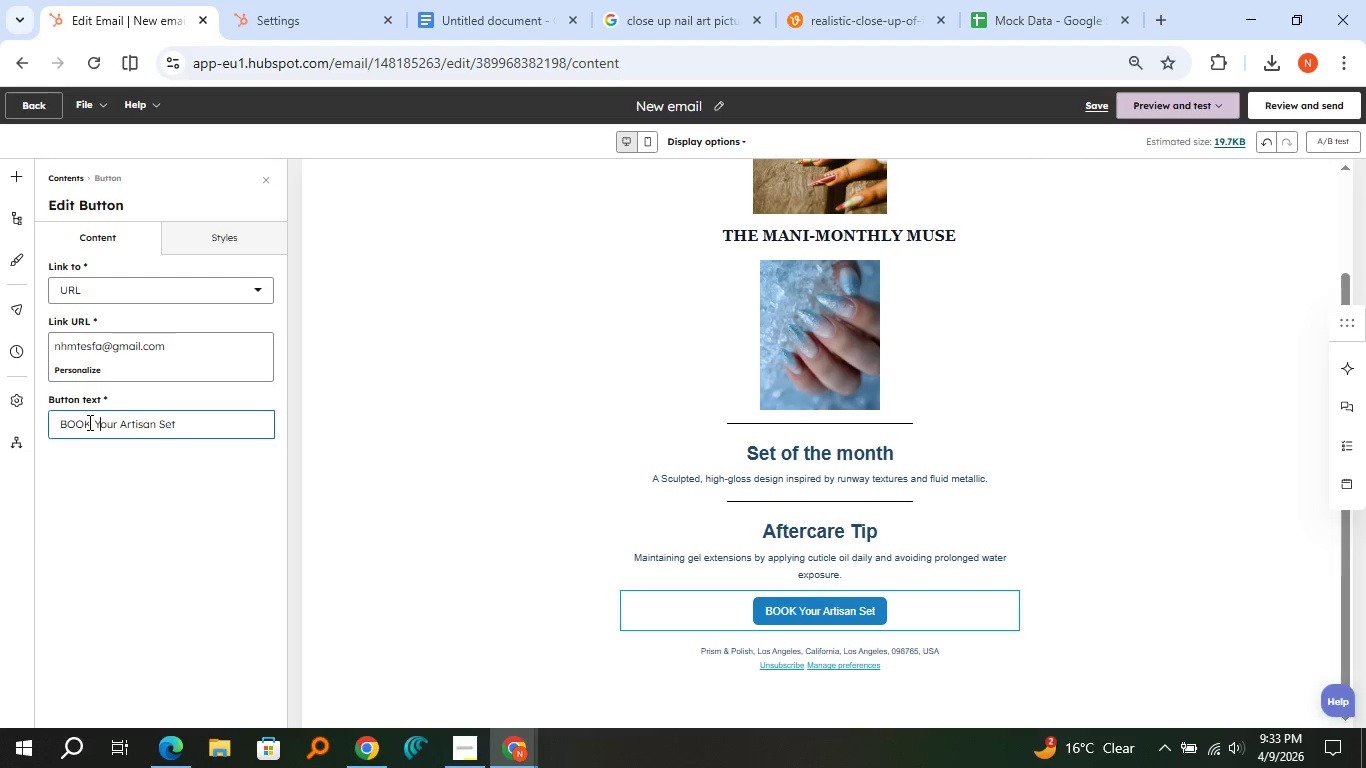 
key(ArrowRight)
 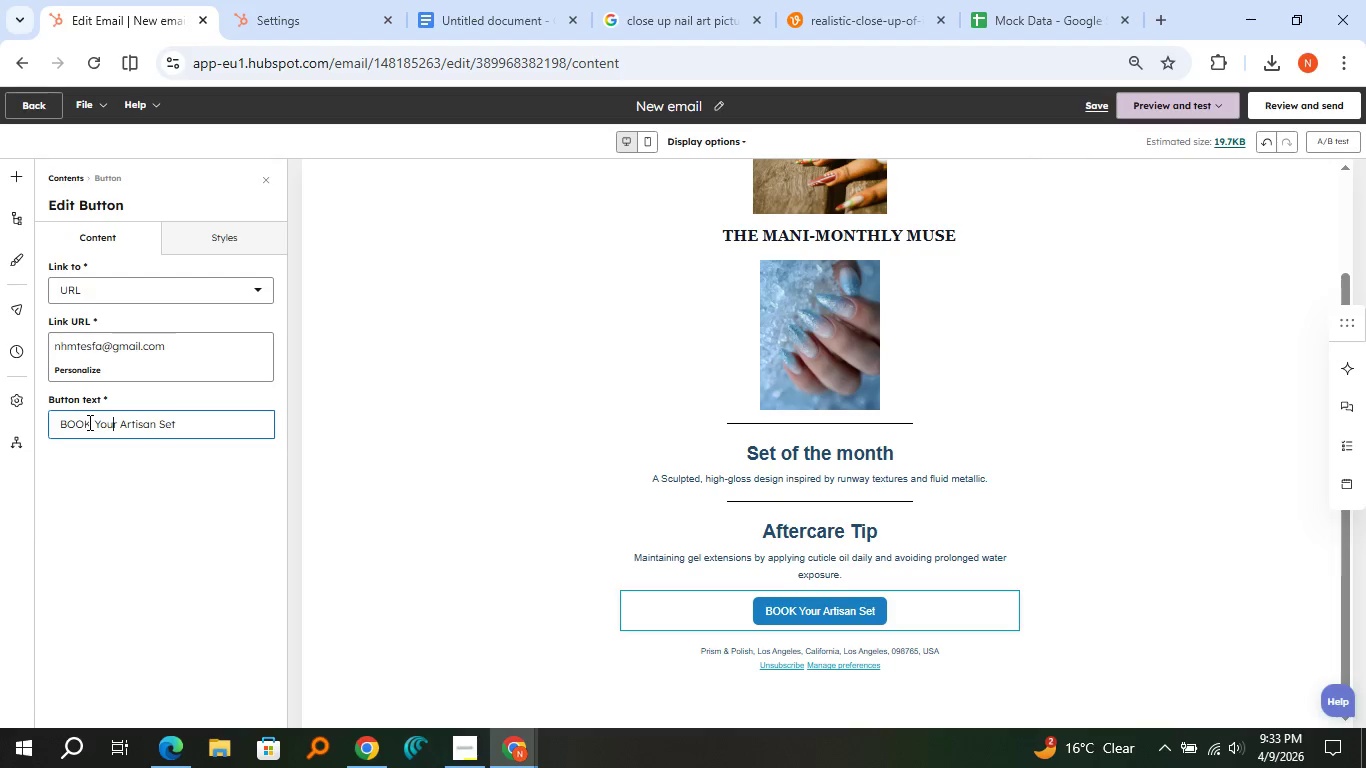 
key(ArrowRight)
 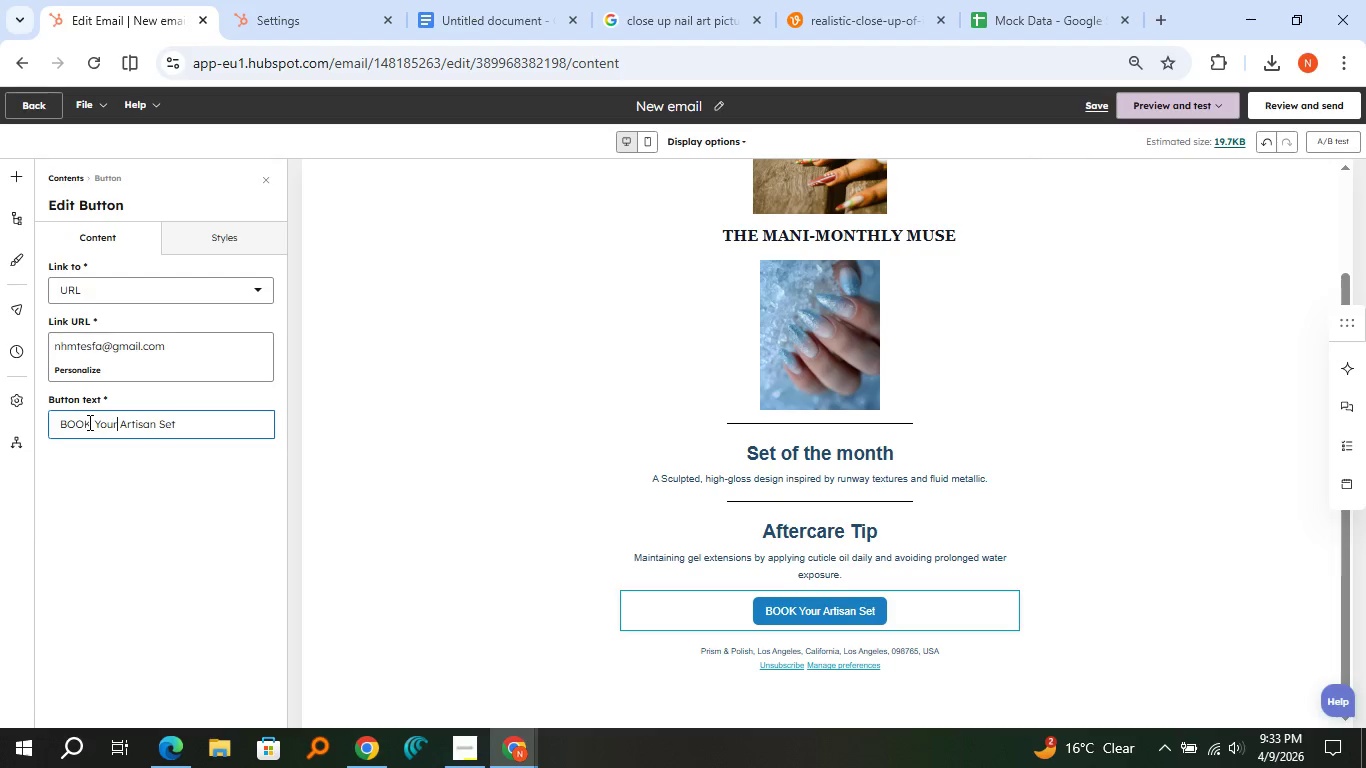 
key(ArrowRight)
 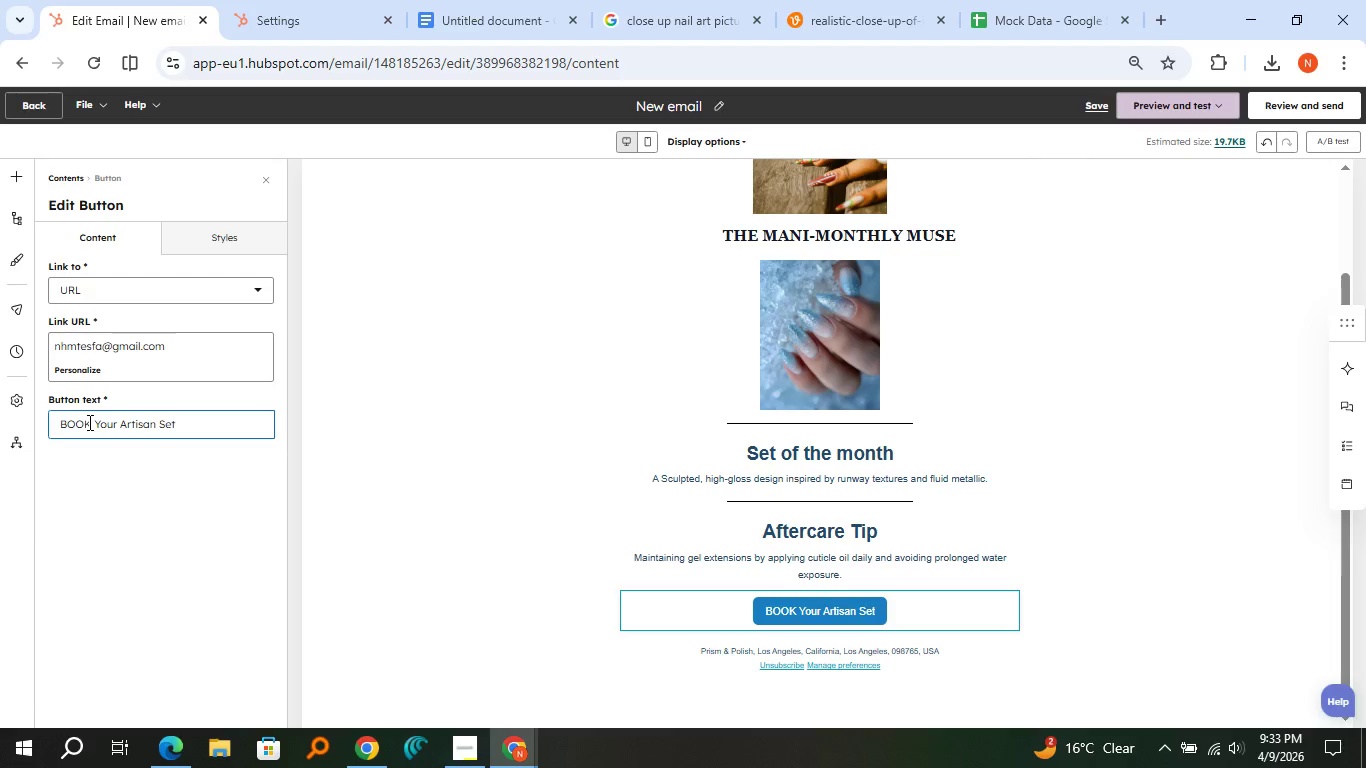 
key(Backspace)
key(Backspace)
key(Backspace)
type(OUR)
 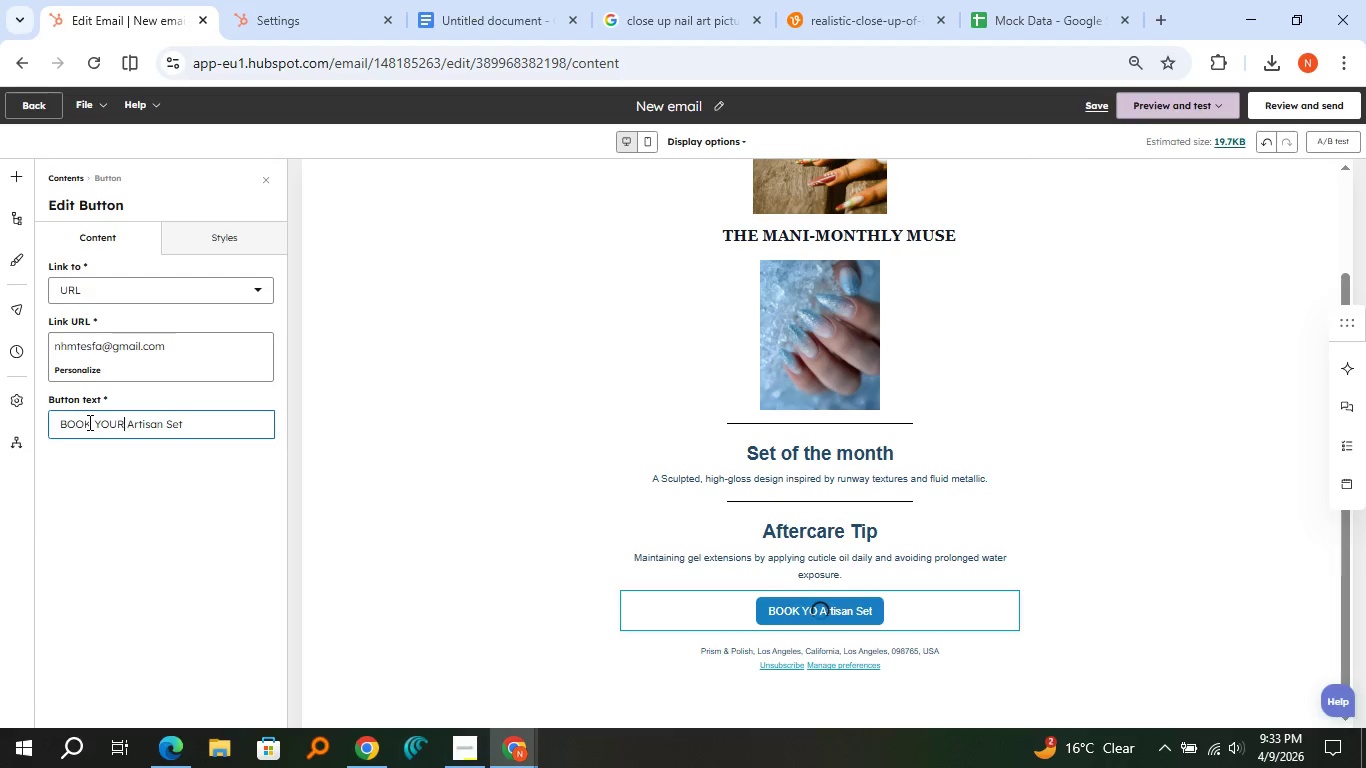 
key(ArrowRight)
 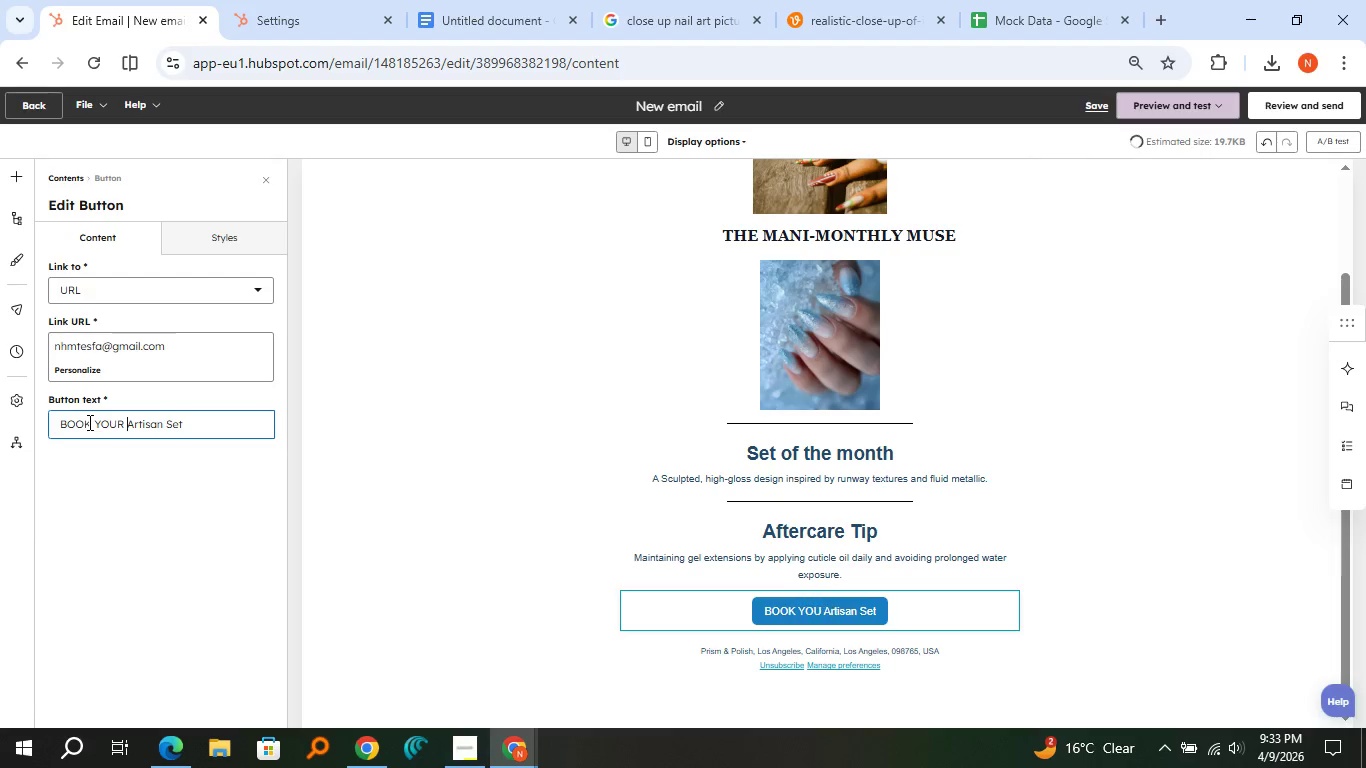 
key(ArrowRight)
 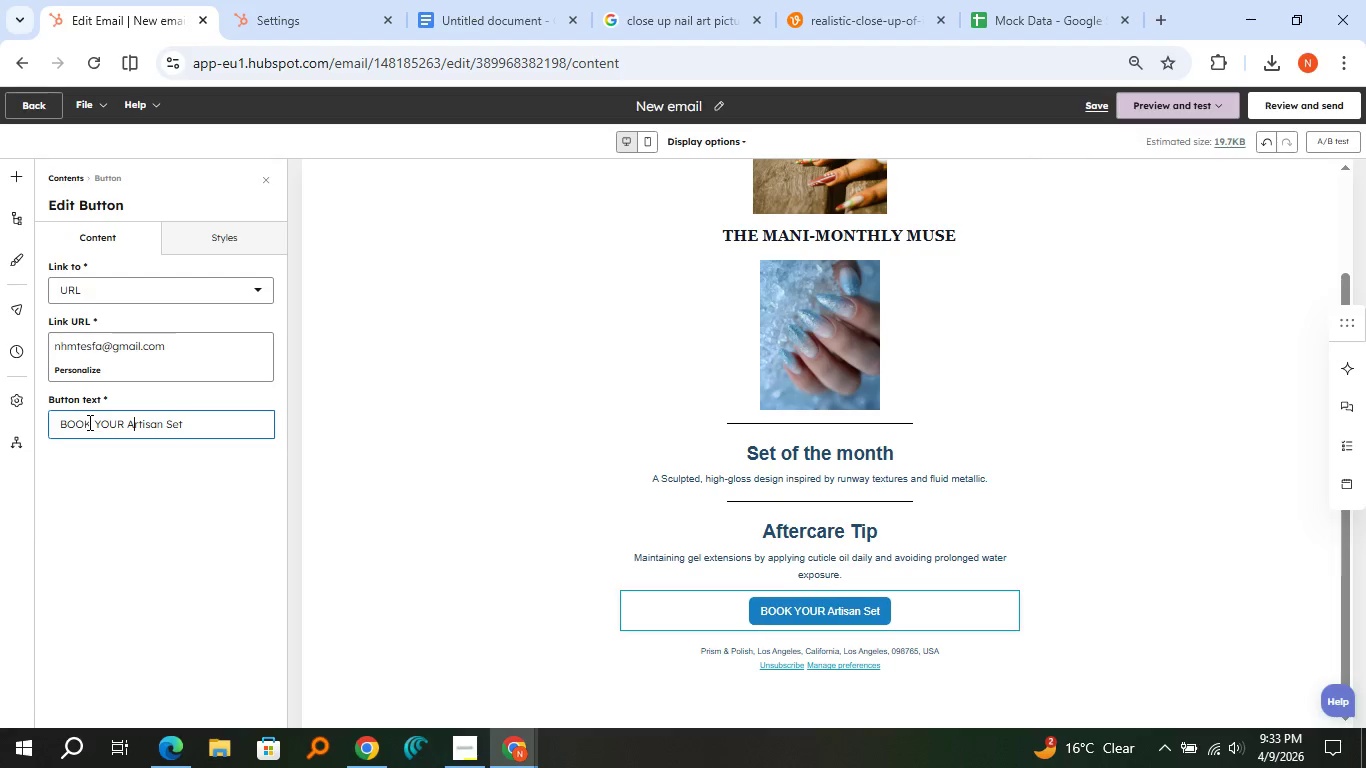 
key(ArrowRight)
 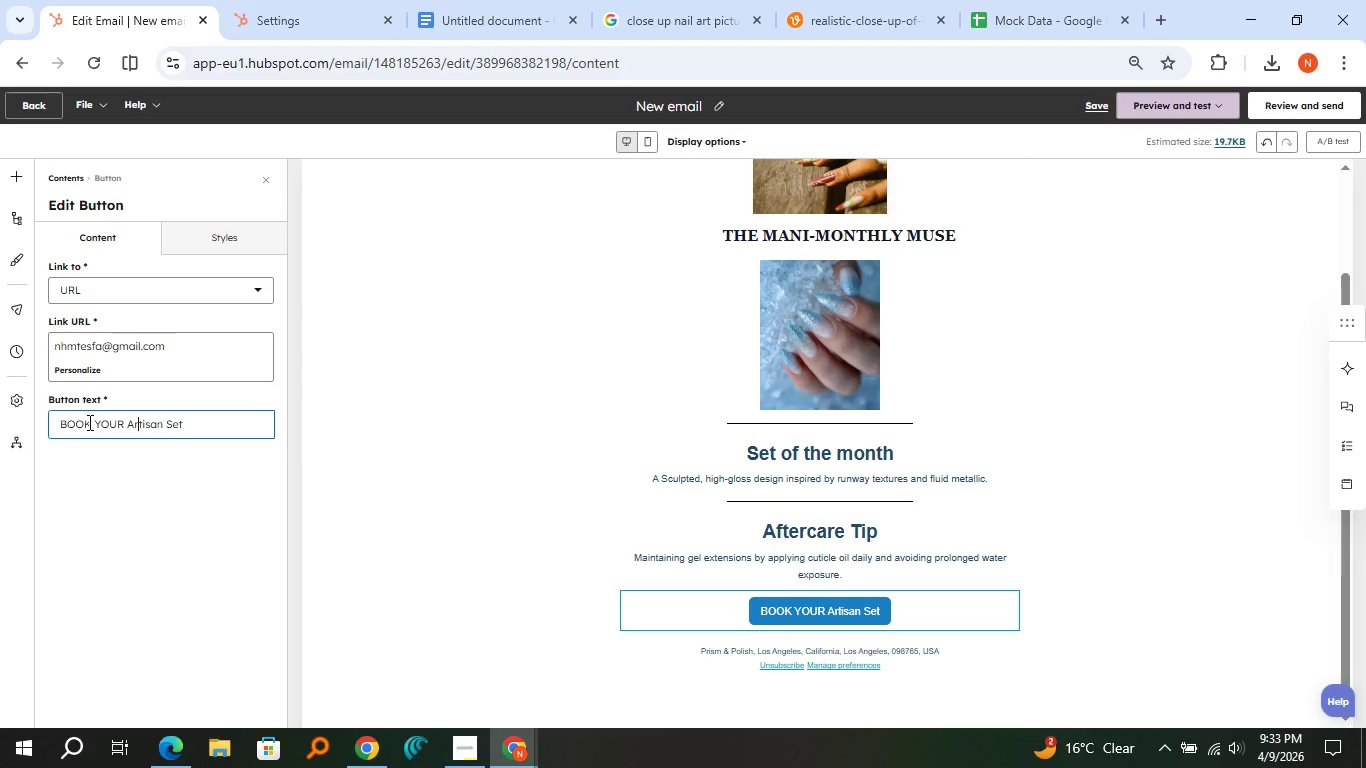 
key(ArrowRight)
 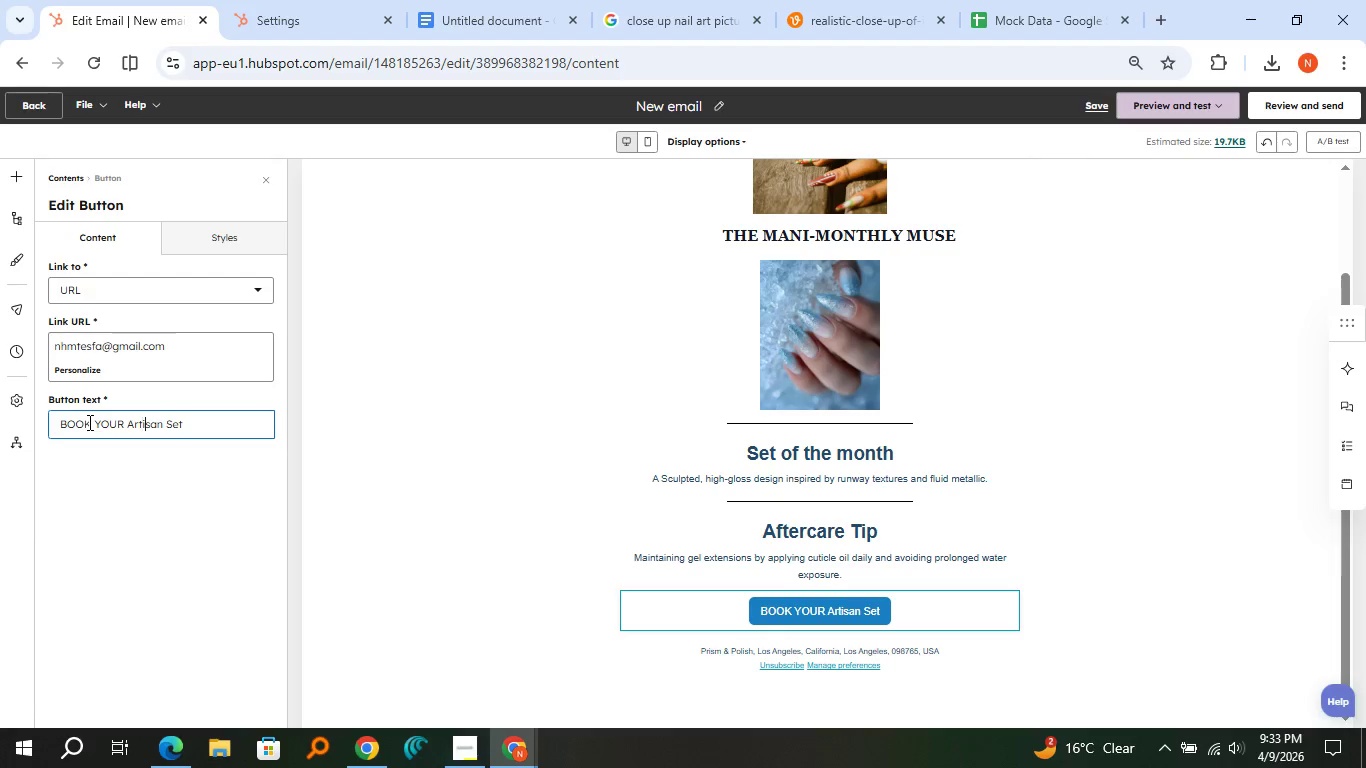 
key(ArrowRight)
 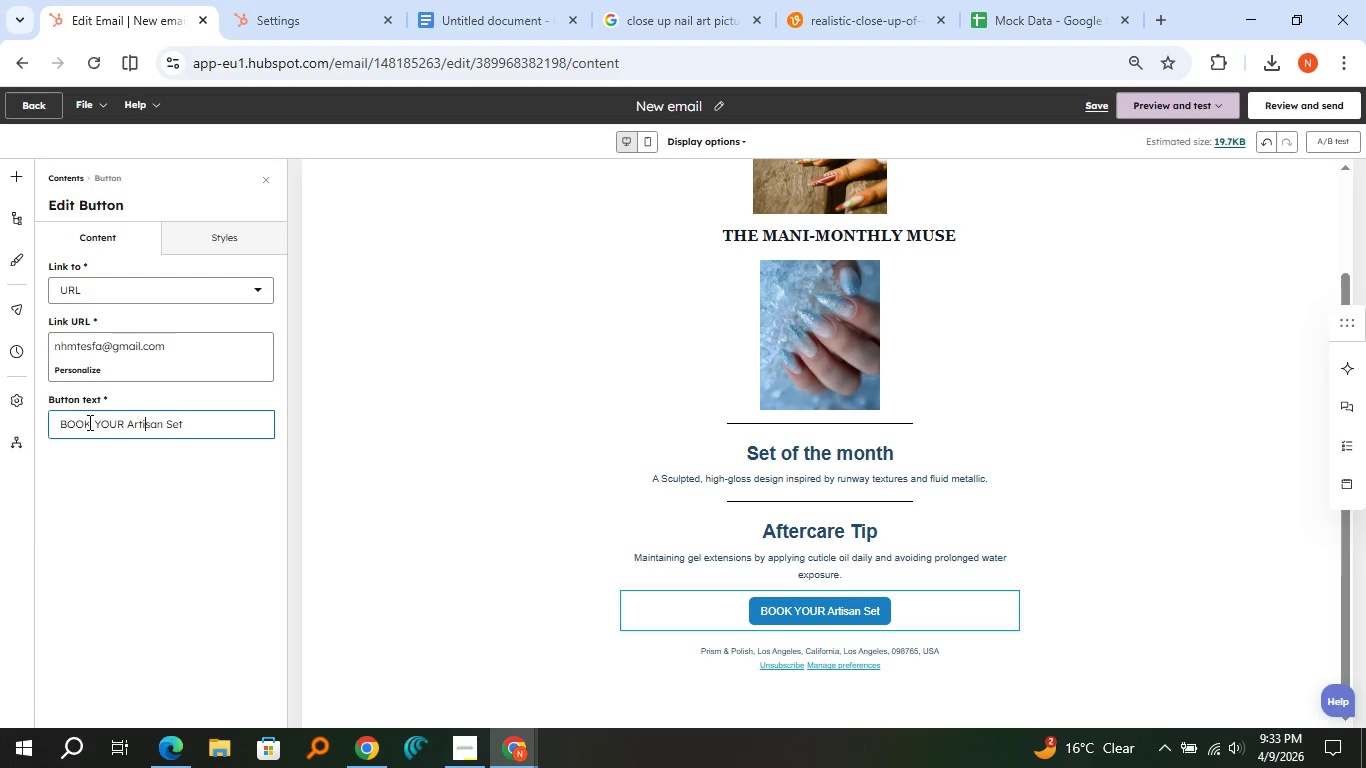 
key(ArrowRight)
 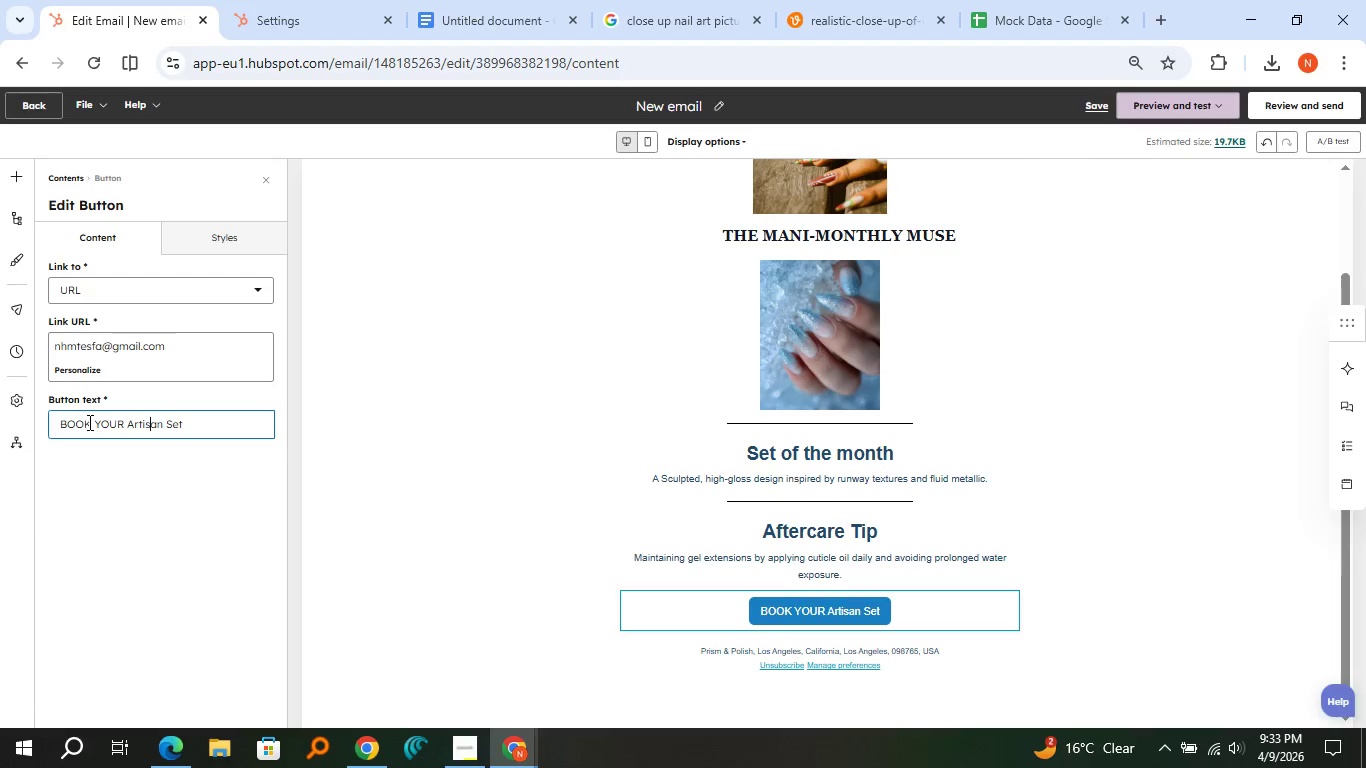 
key(ArrowRight)
 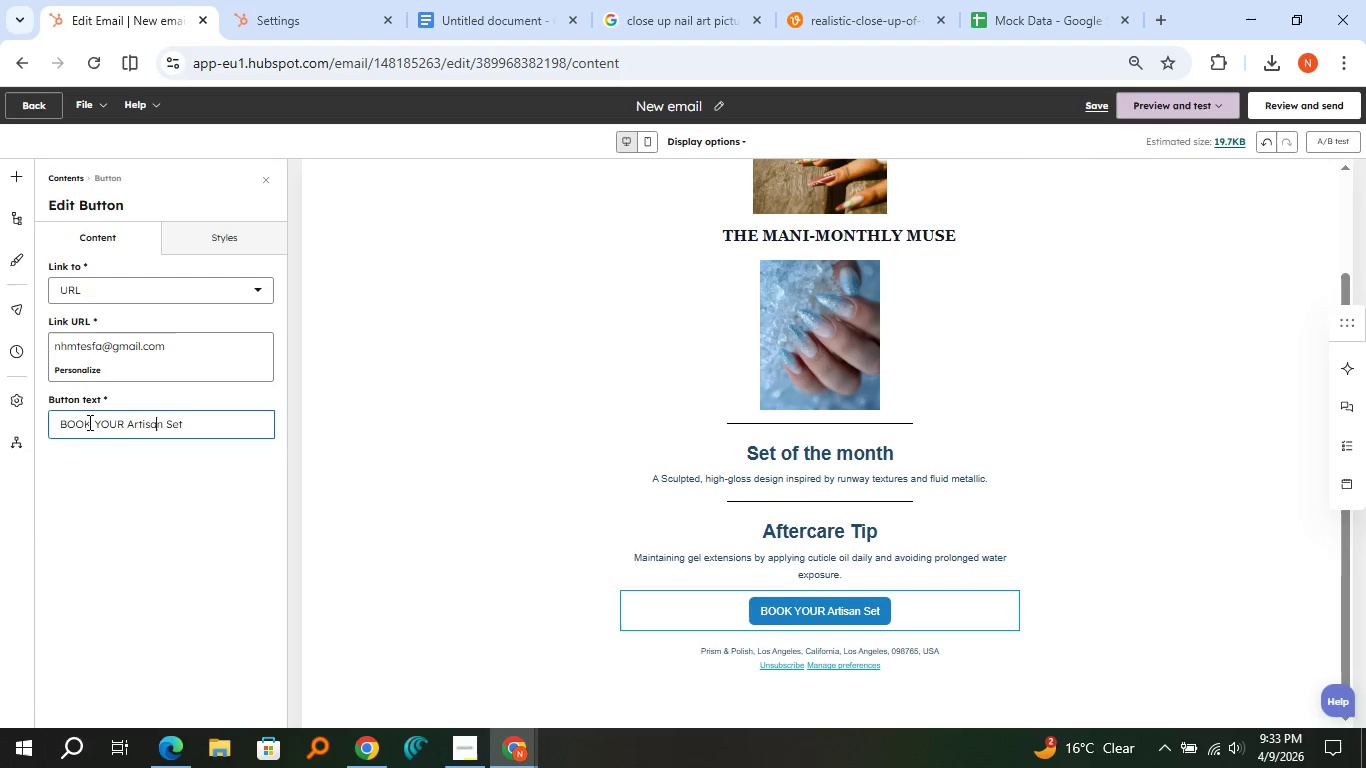 
key(ArrowRight)
 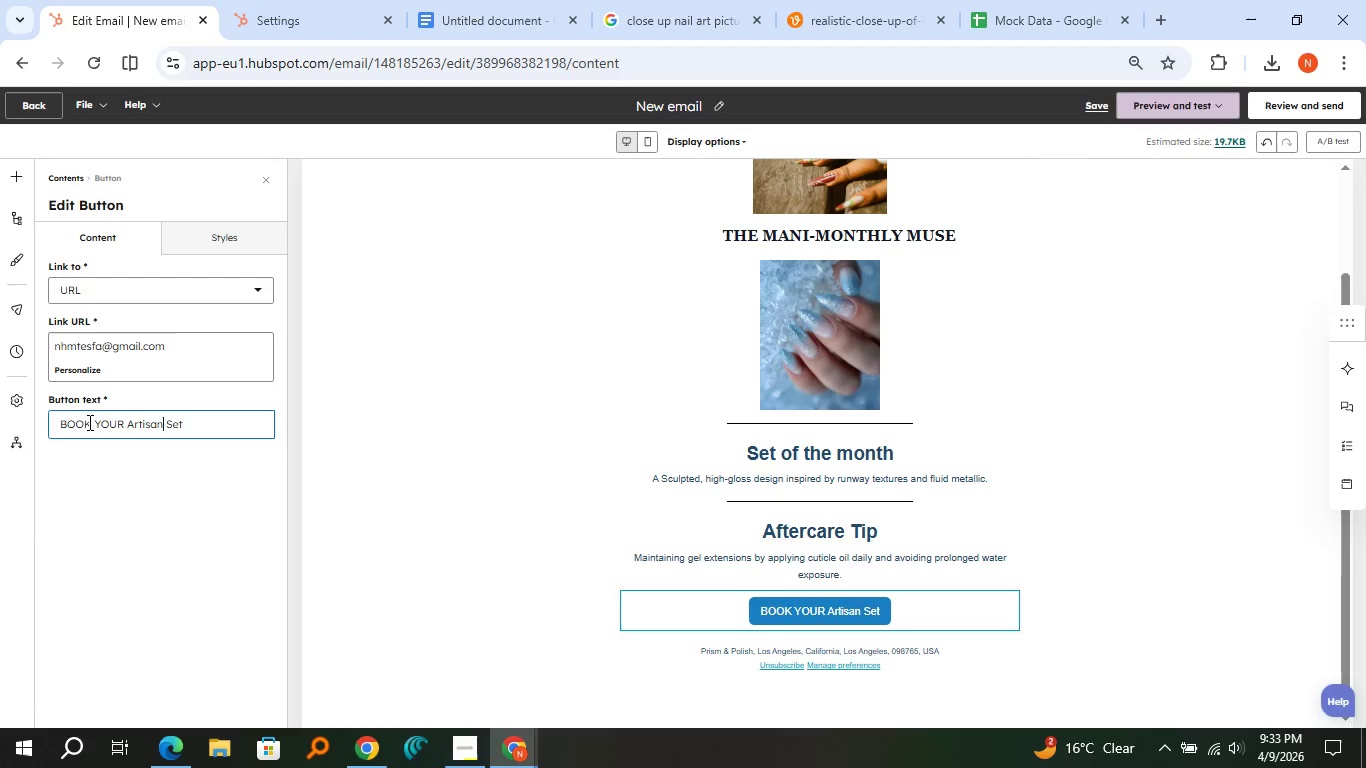 
key(Backspace)
key(Backspace)
key(Backspace)
key(Backspace)
key(Backspace)
key(Backspace)
type(RTISAN)
 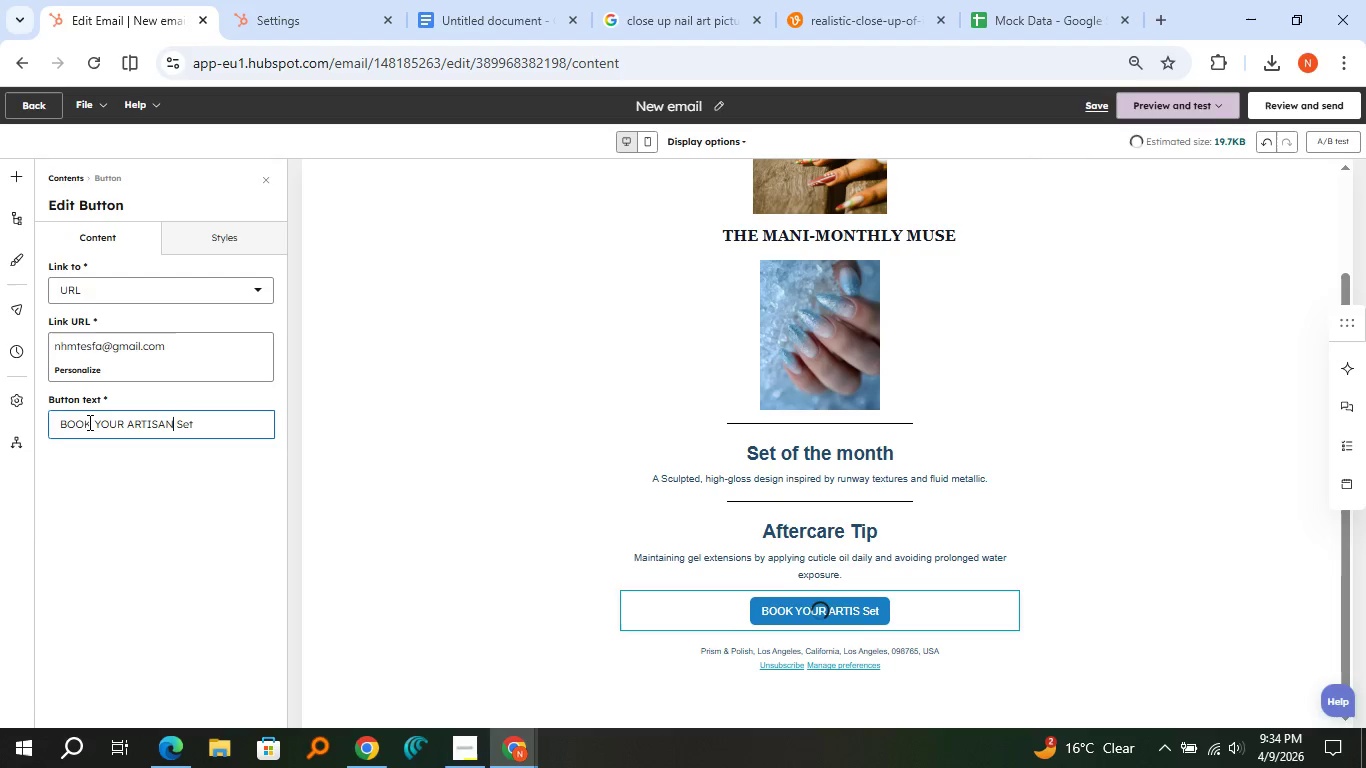 
key(ArrowRight)
 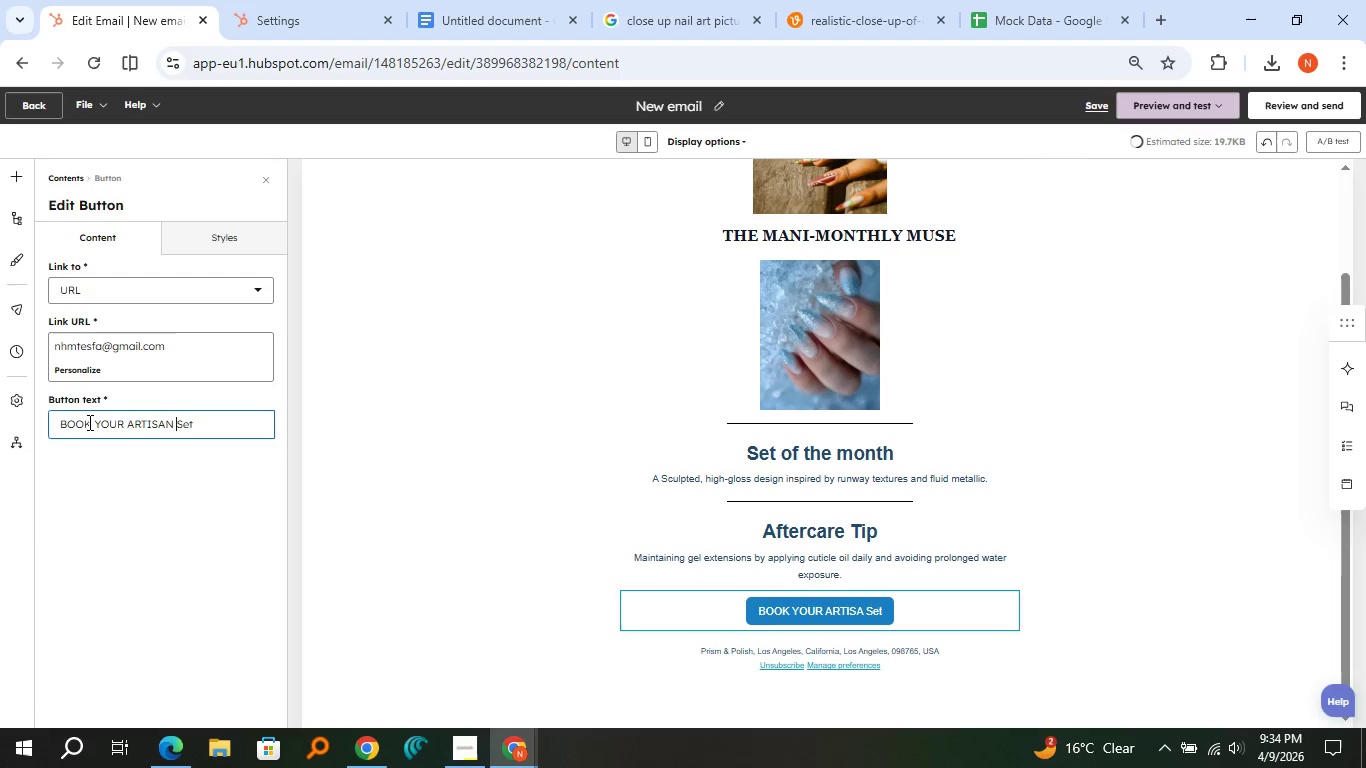 
key(ArrowRight)
 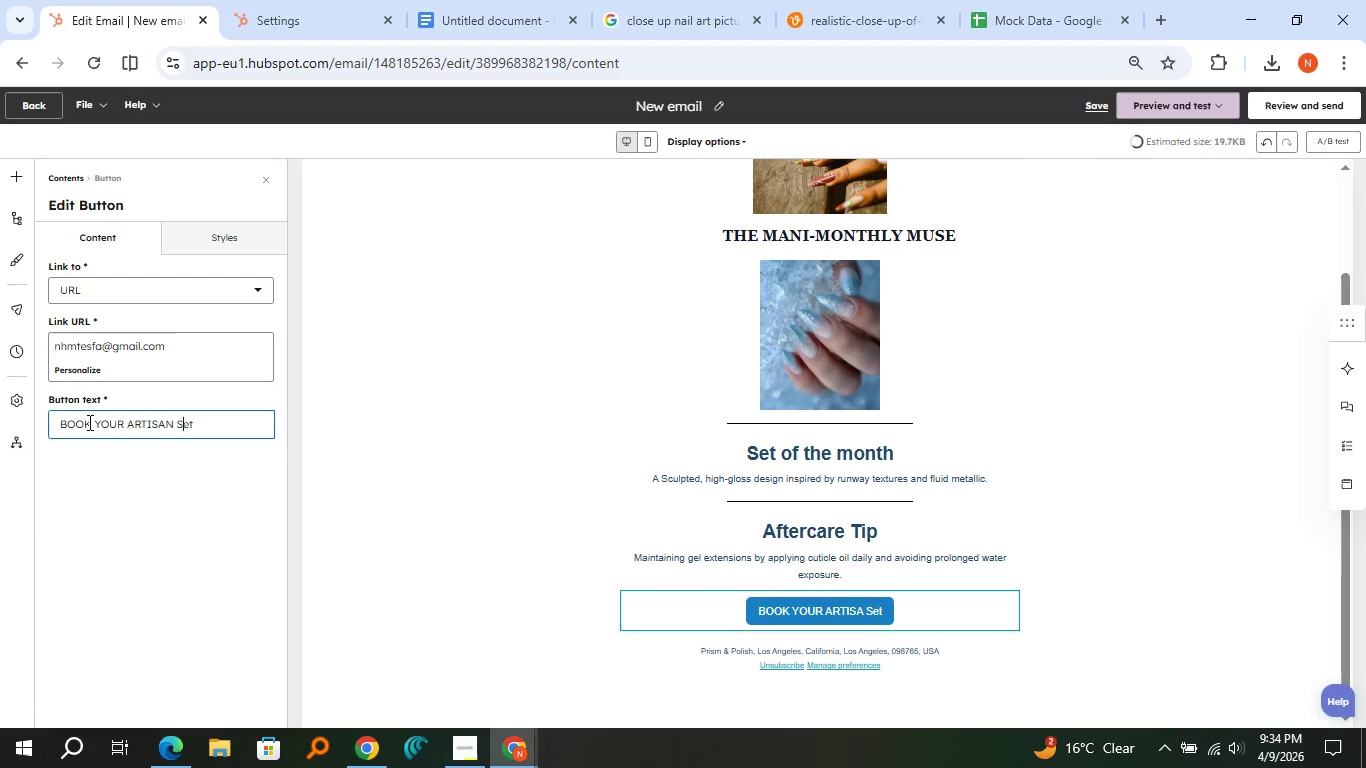 
key(ArrowRight)
 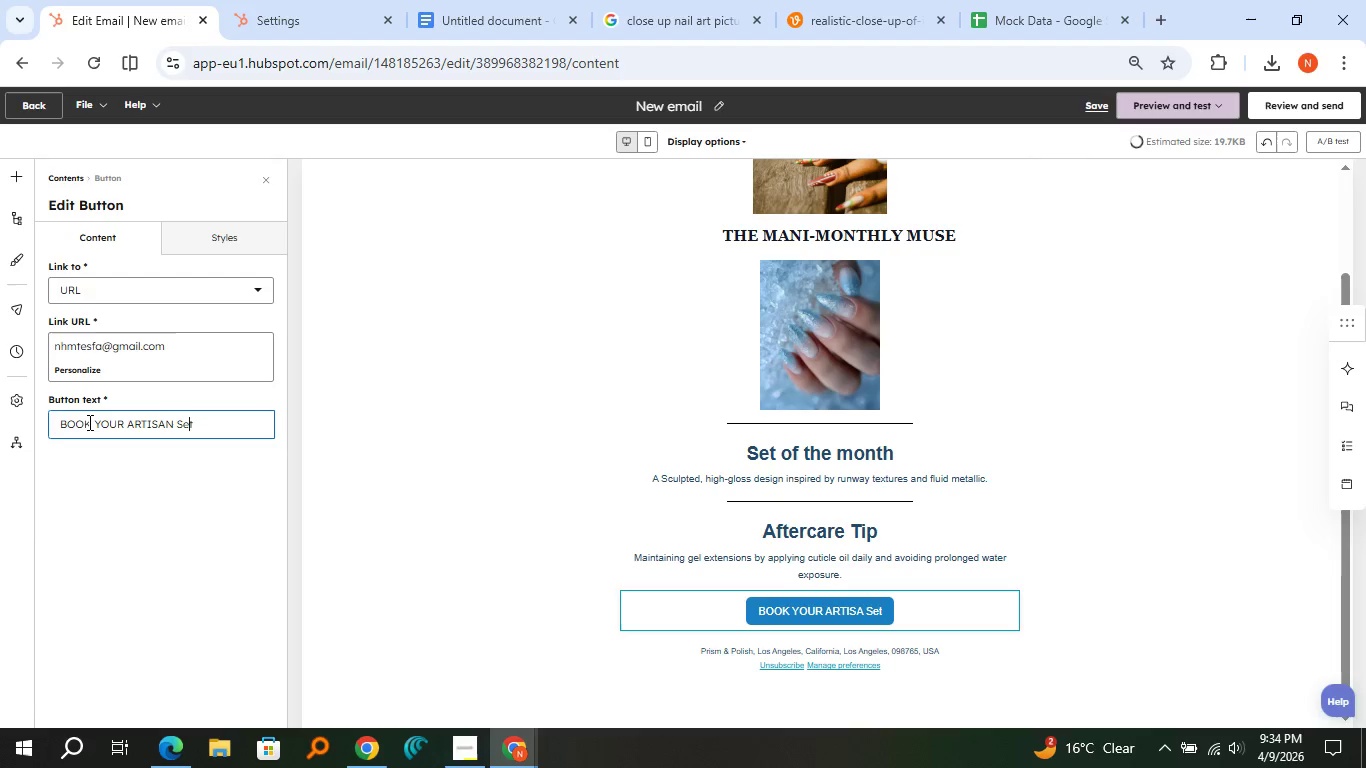 
key(ArrowRight)
 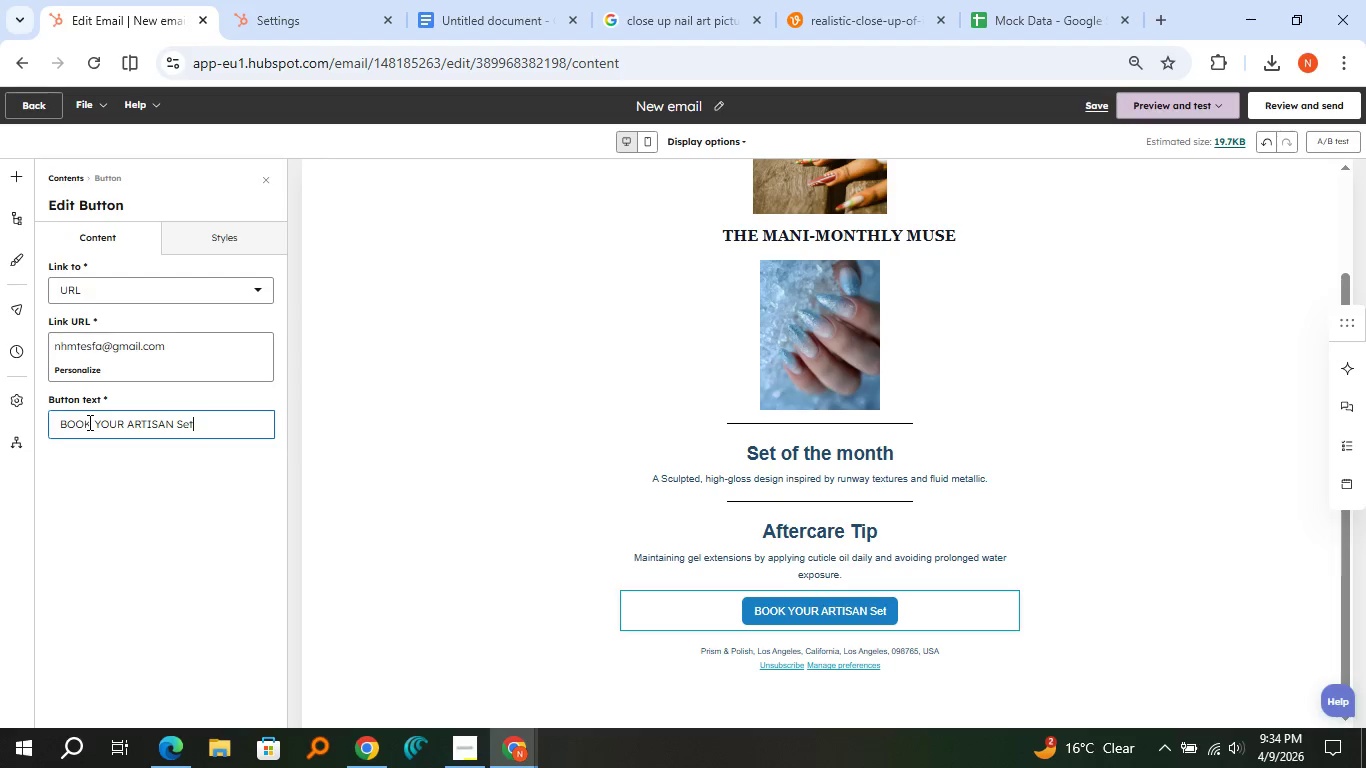 
key(Backspace)
key(Backspace)
type(ET)
 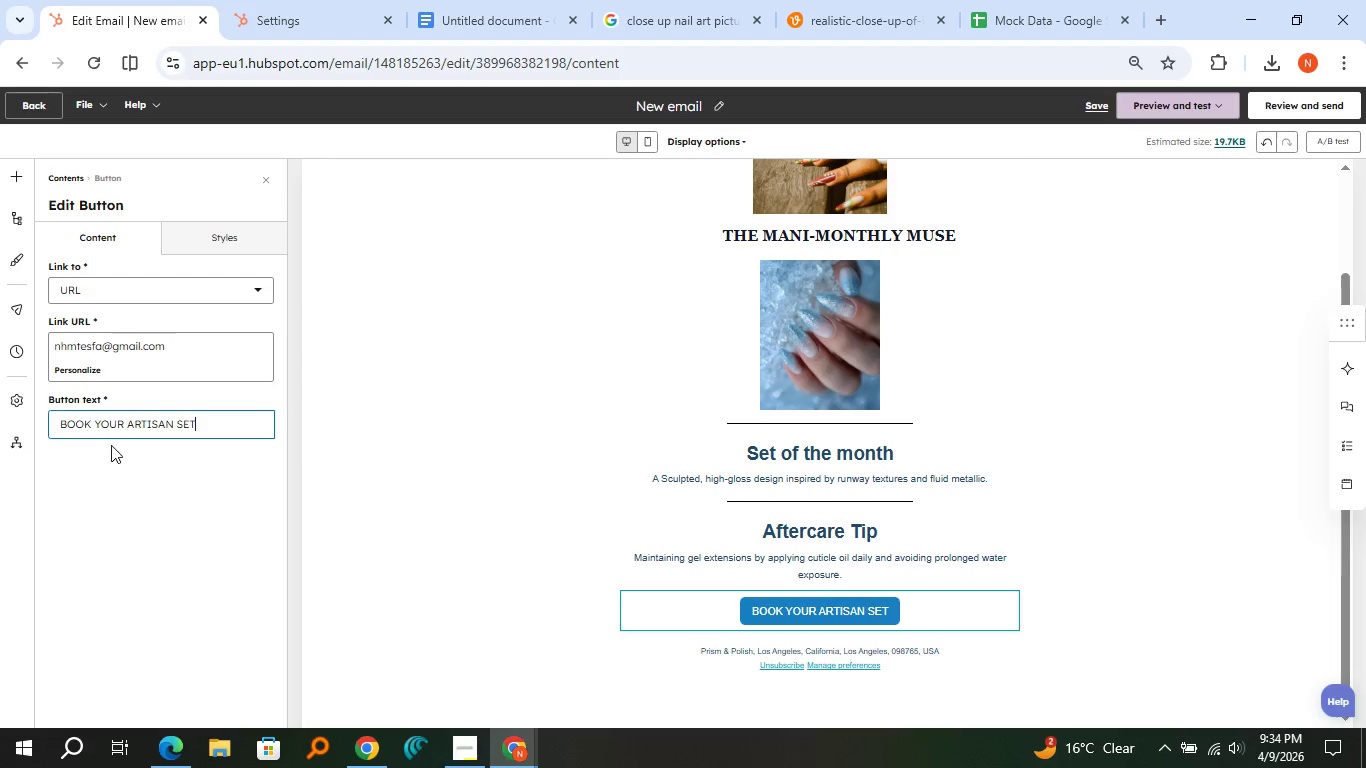 
left_click([113, 448])
 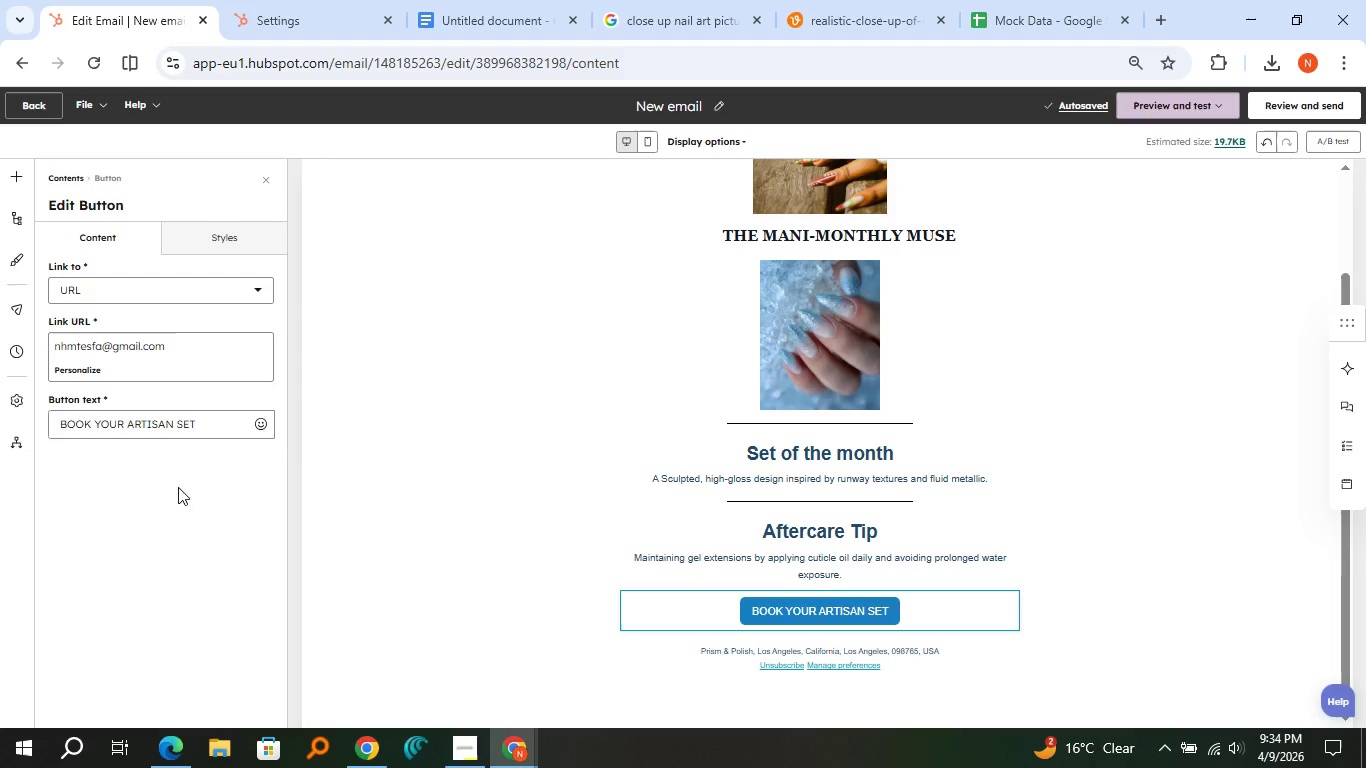 
left_click([202, 251])
 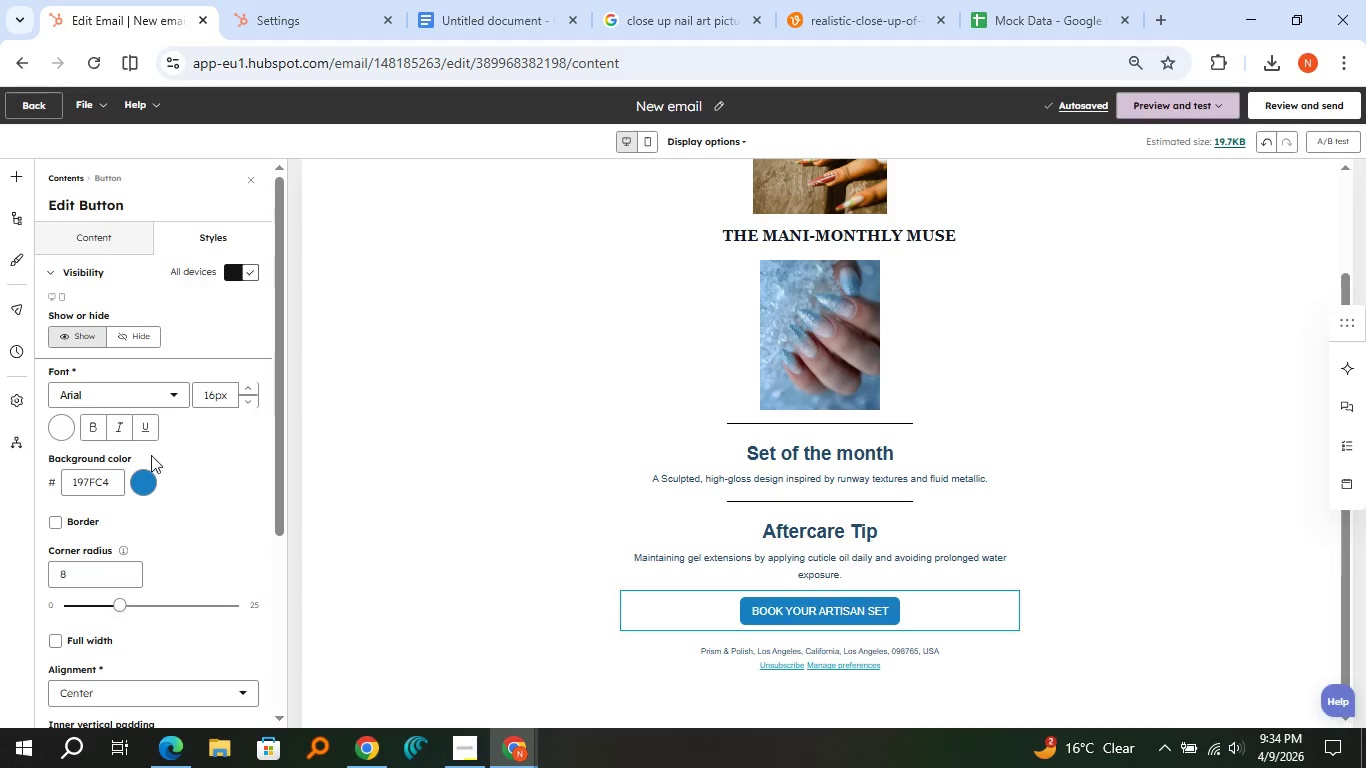 
left_click([137, 476])
 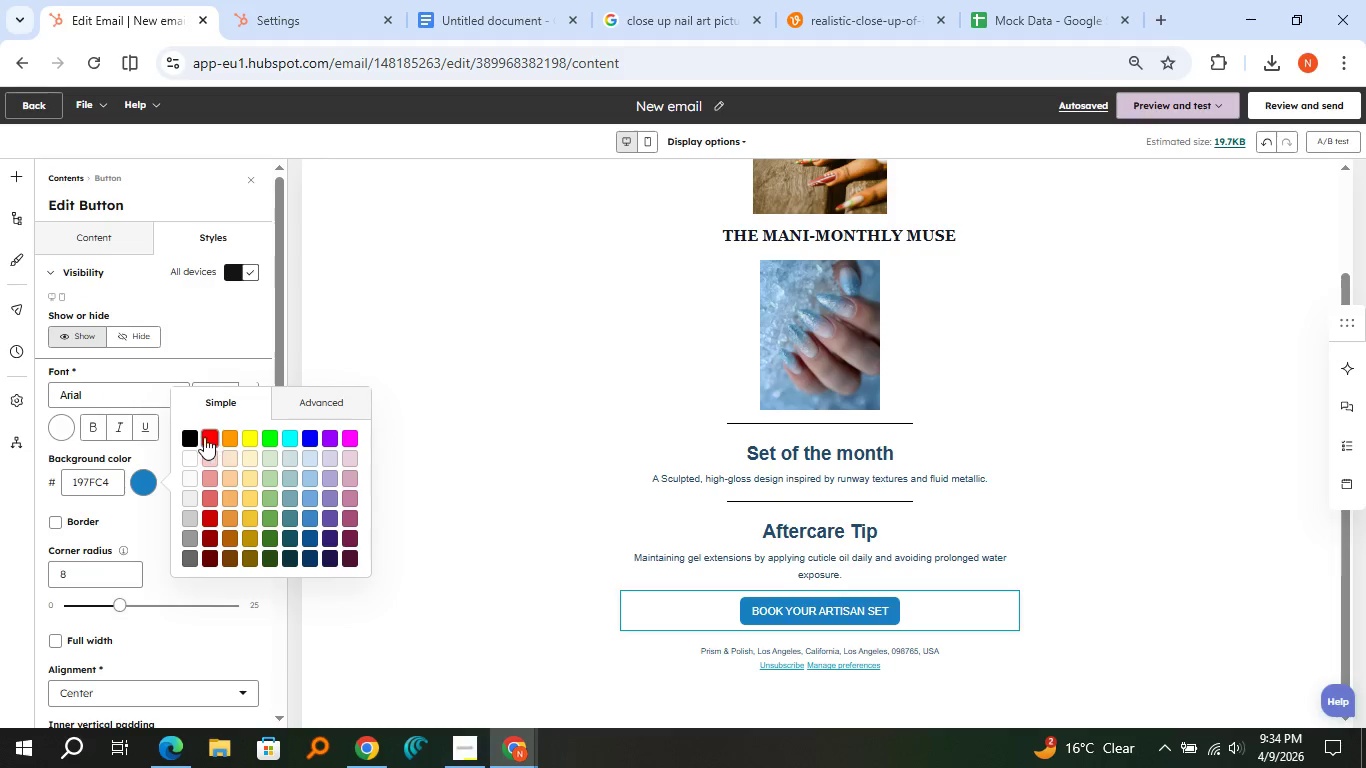 
left_click([194, 434])
 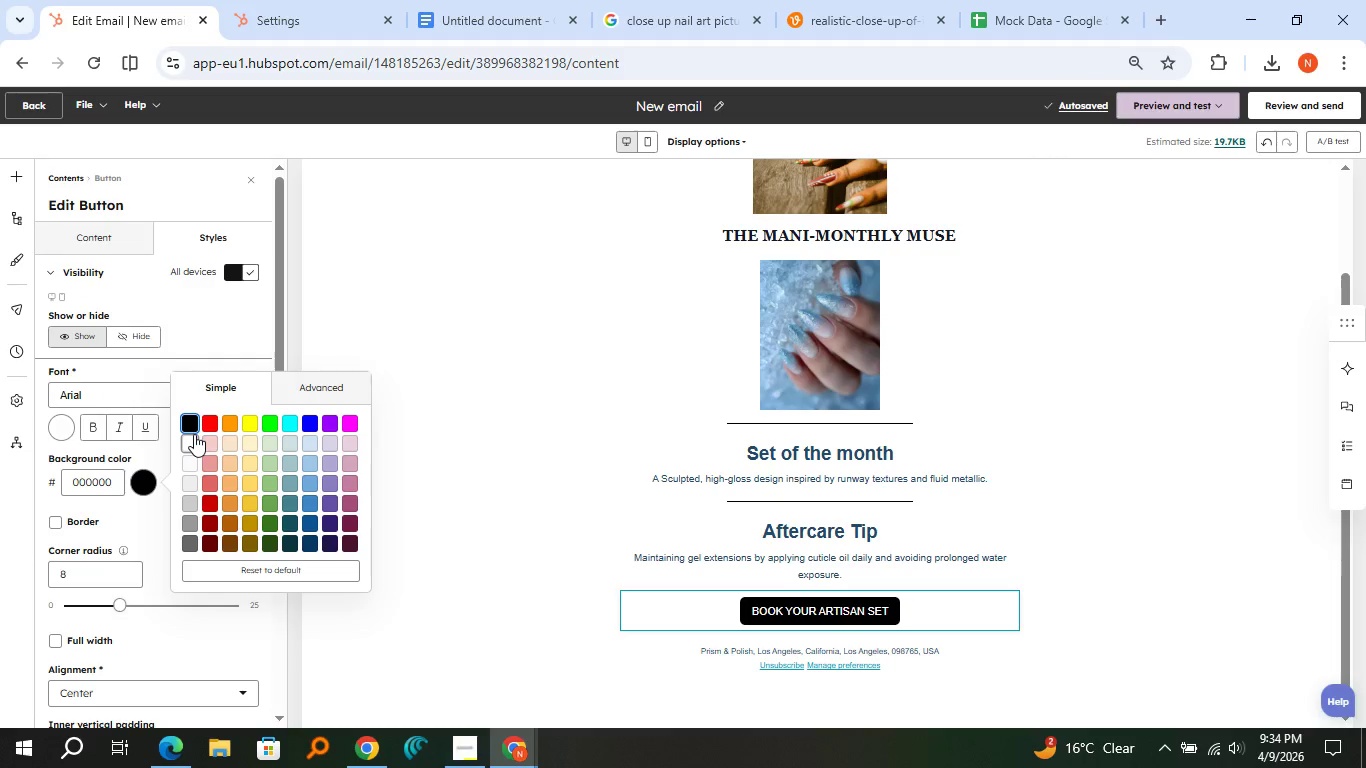 
wait(6.0)
 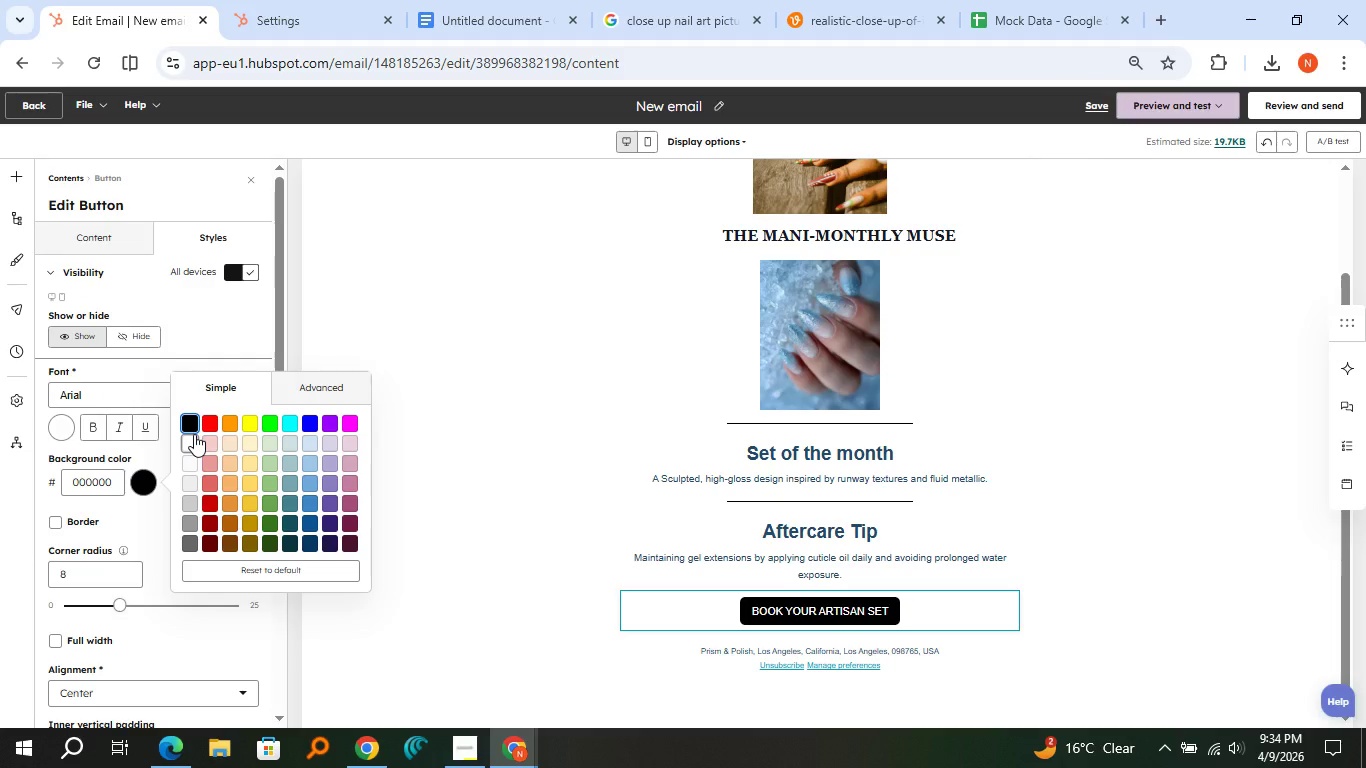 
left_click([296, 398])
 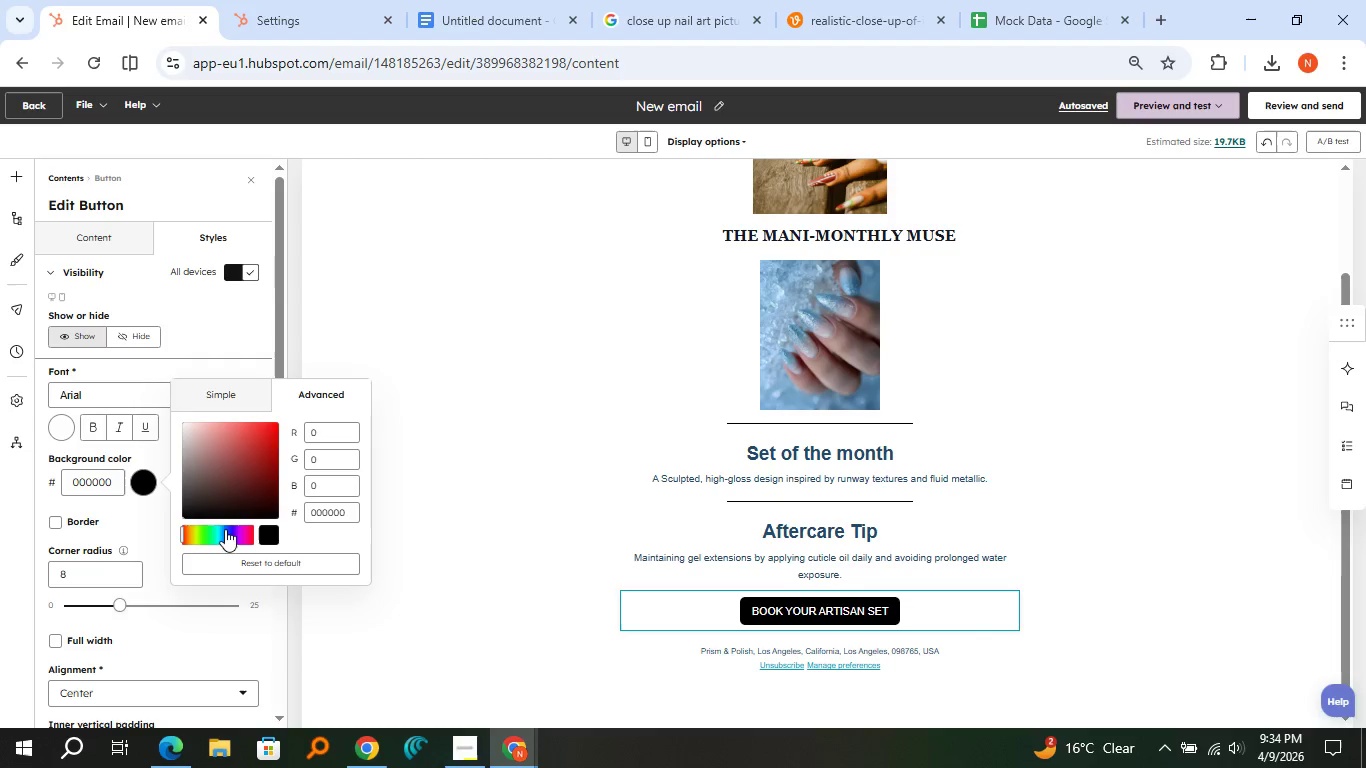 
left_click([265, 531])
 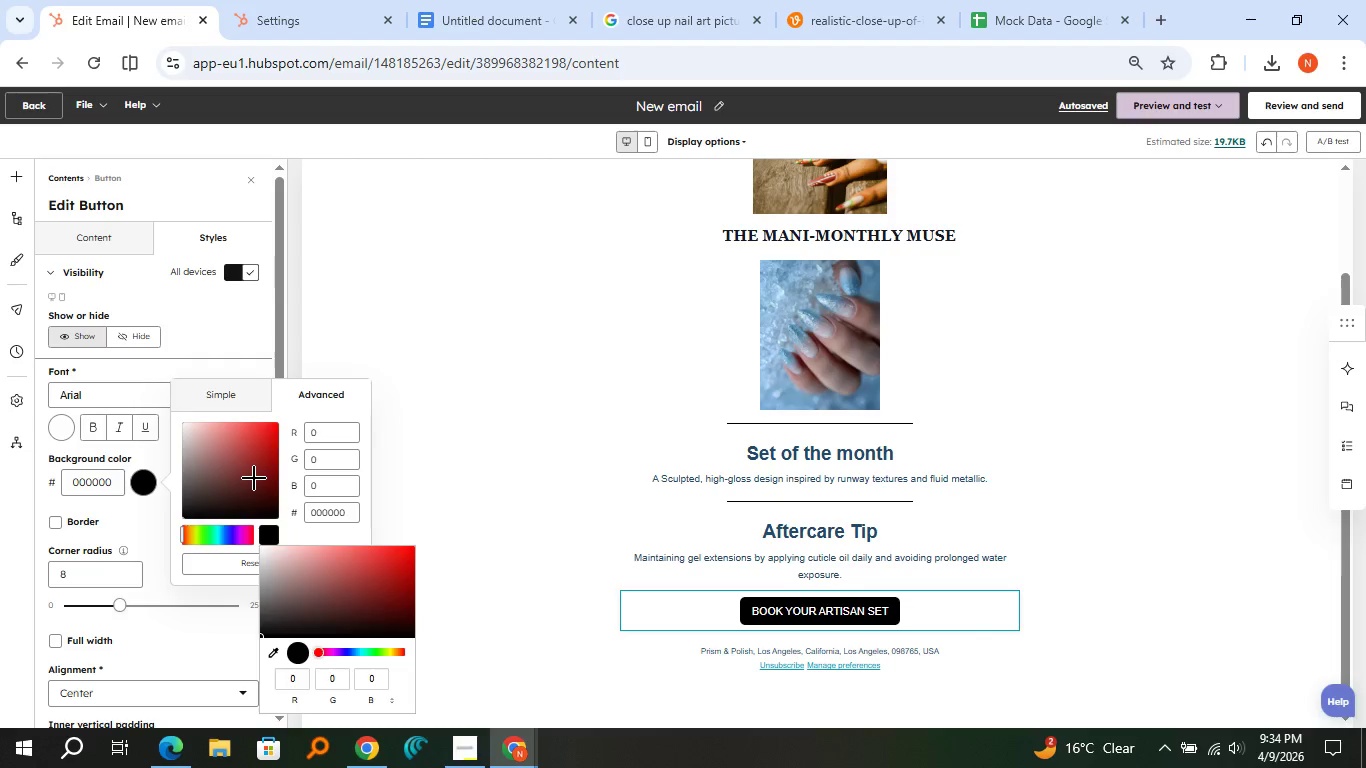 
left_click_drag(start_coordinate=[254, 478], to_coordinate=[248, 491])
 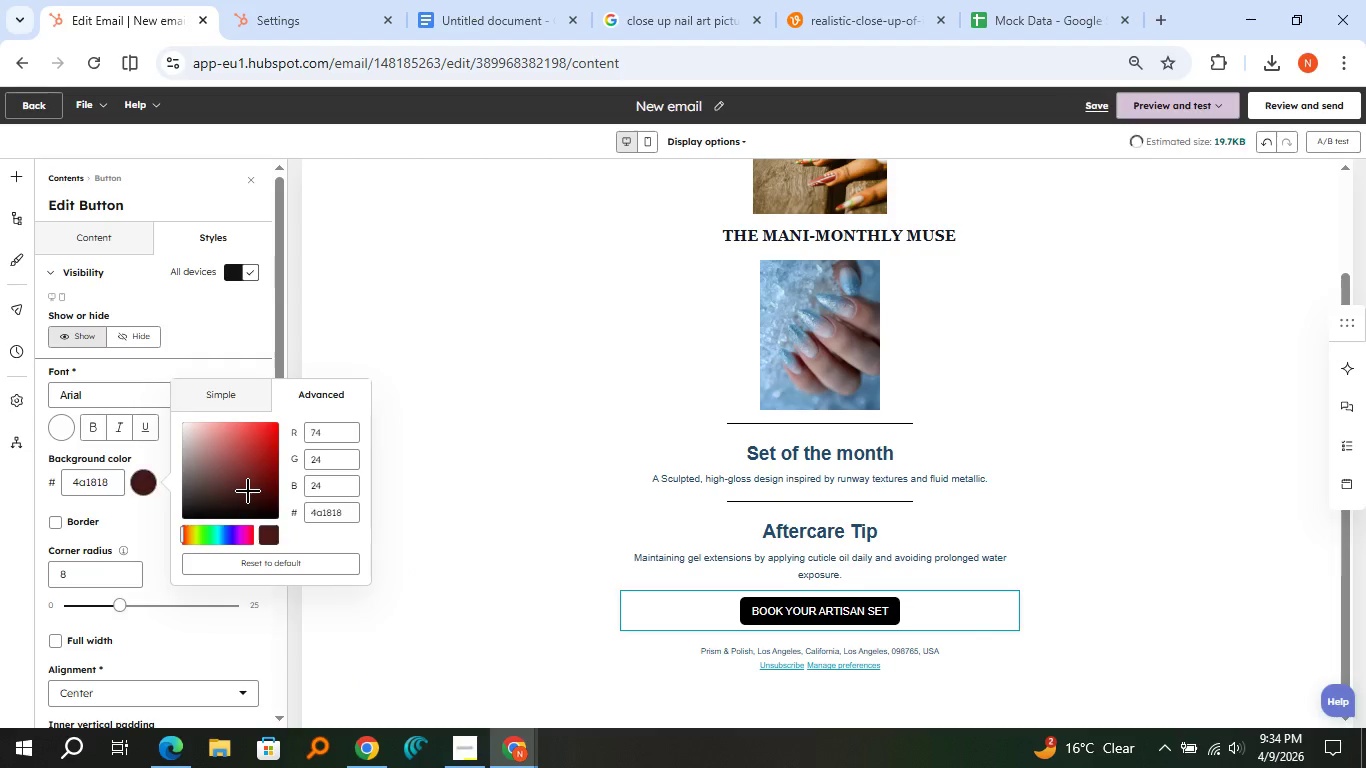 
left_click([248, 491])
 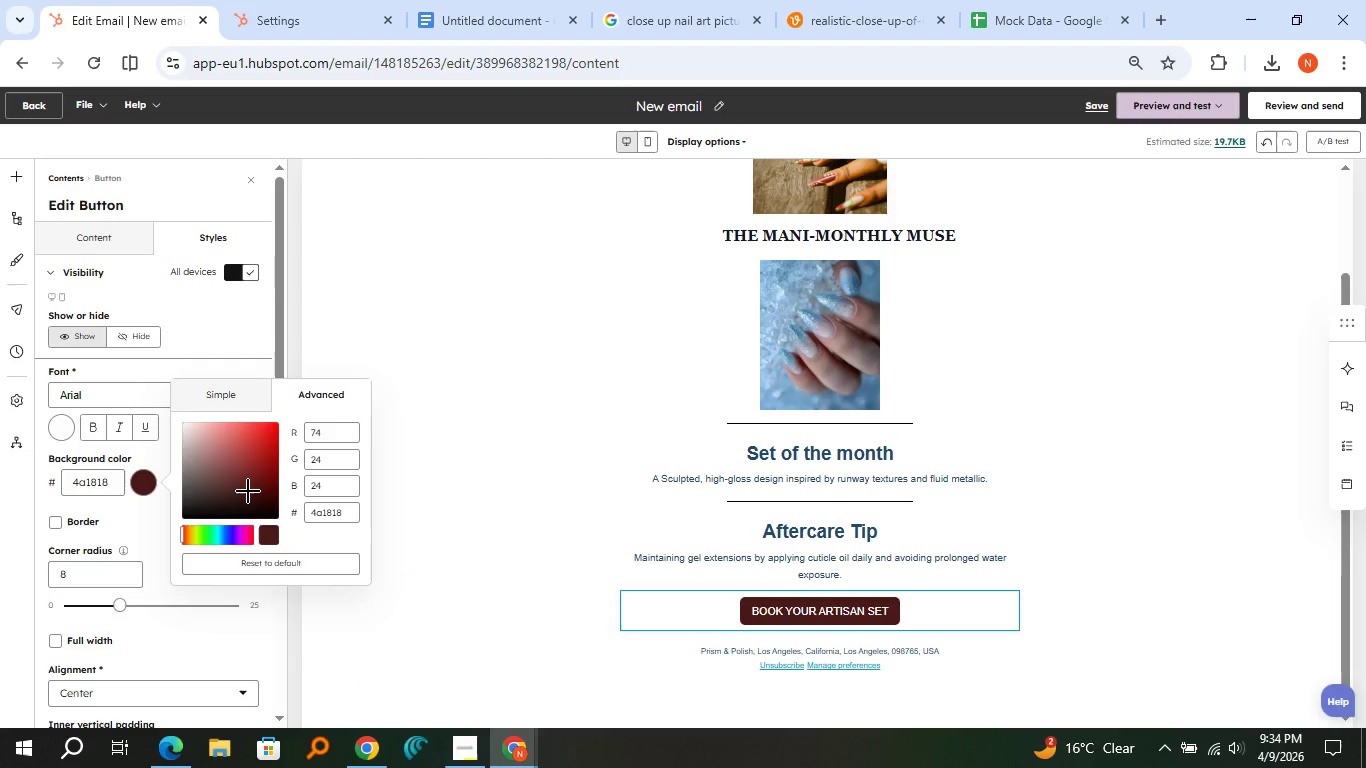 
left_click_drag(start_coordinate=[248, 491], to_coordinate=[254, 499])
 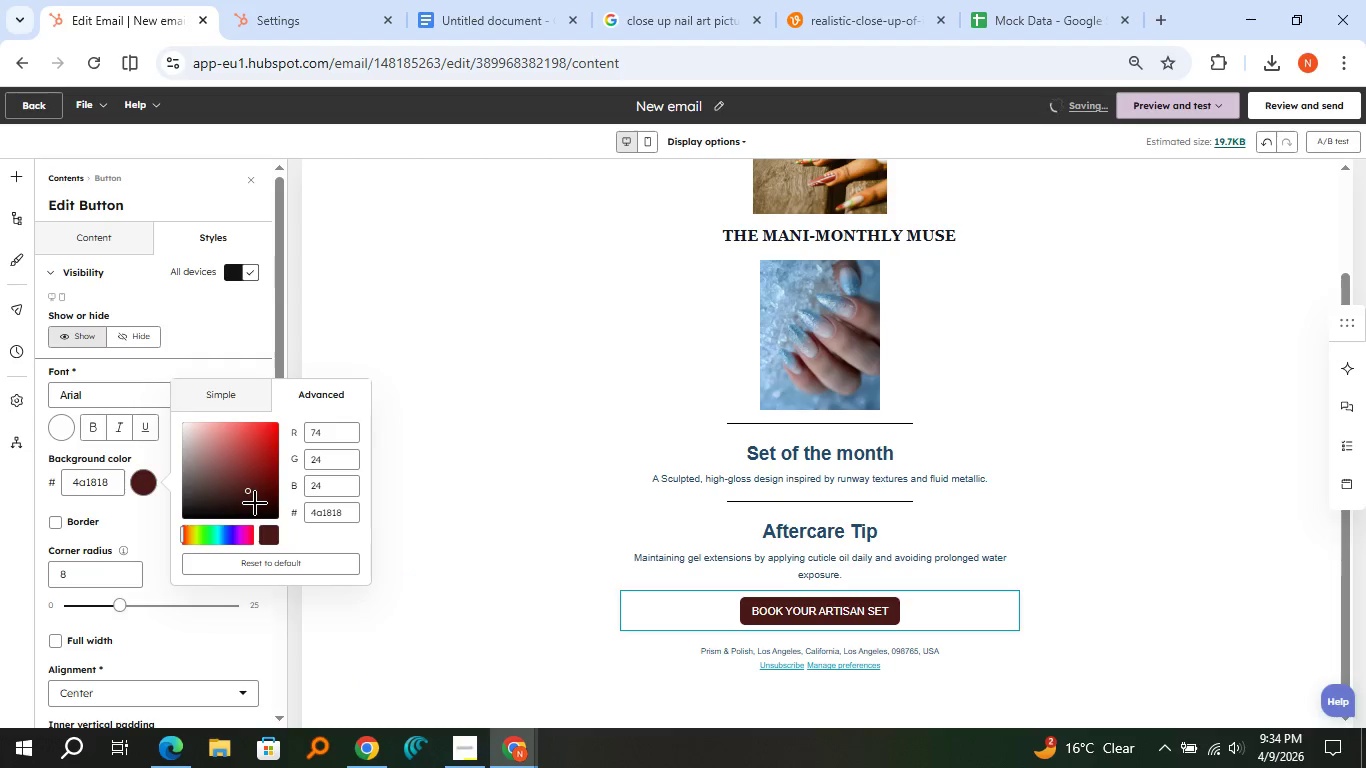 
left_click([255, 503])
 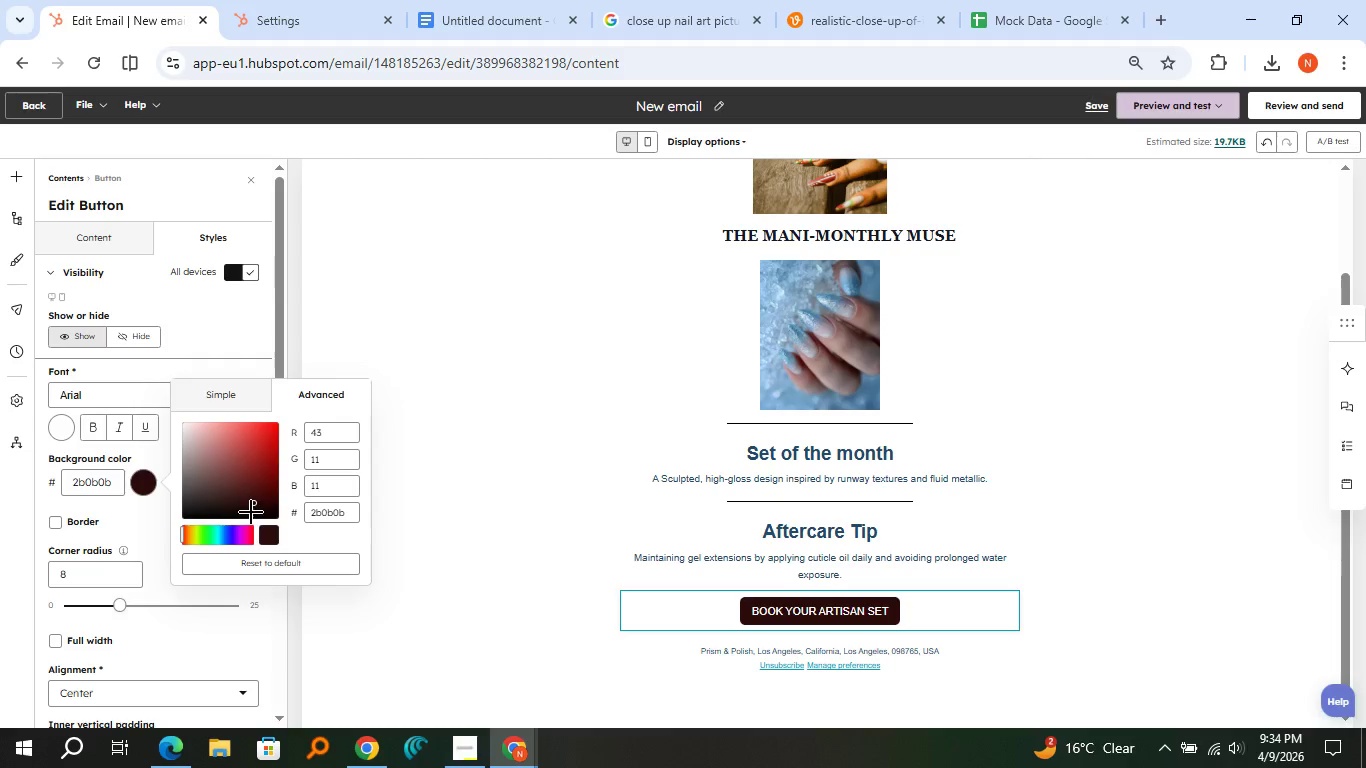 
left_click([239, 402])
 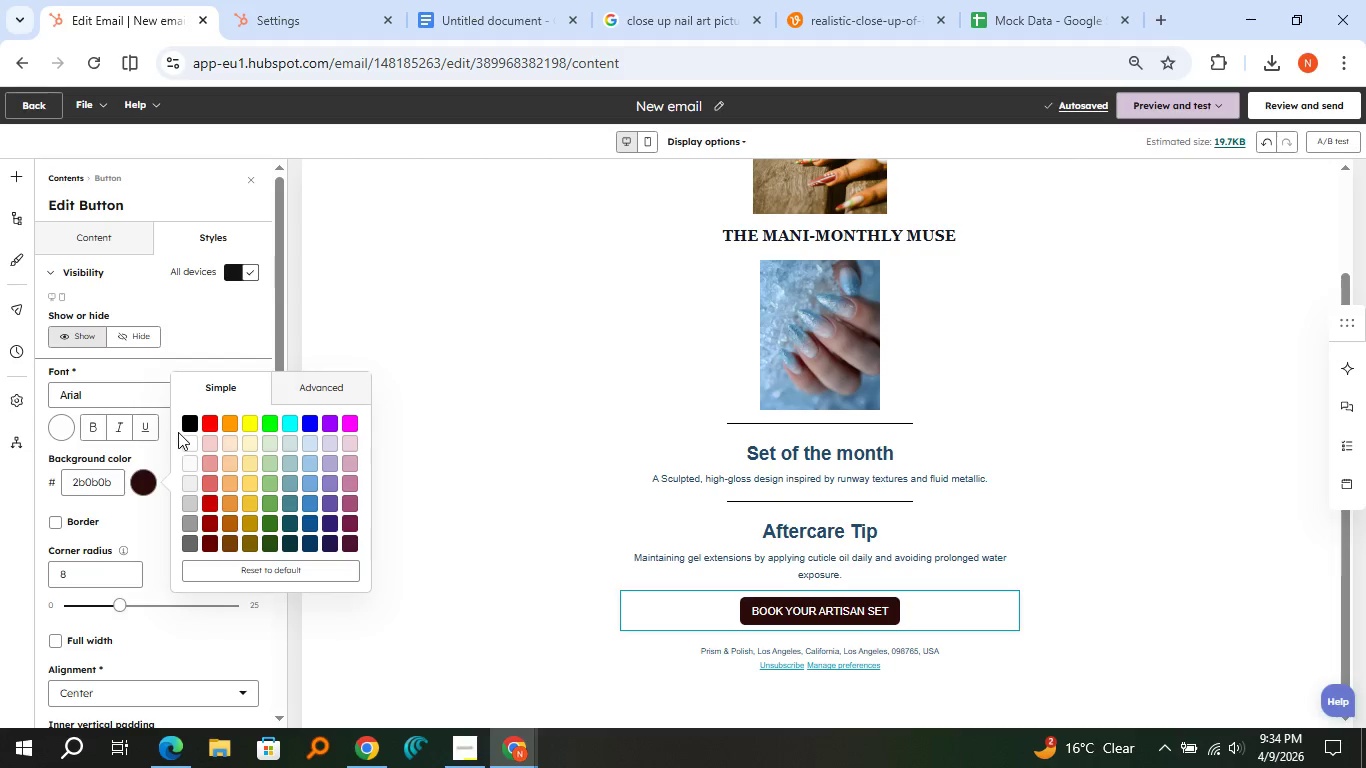 
left_click([185, 420])
 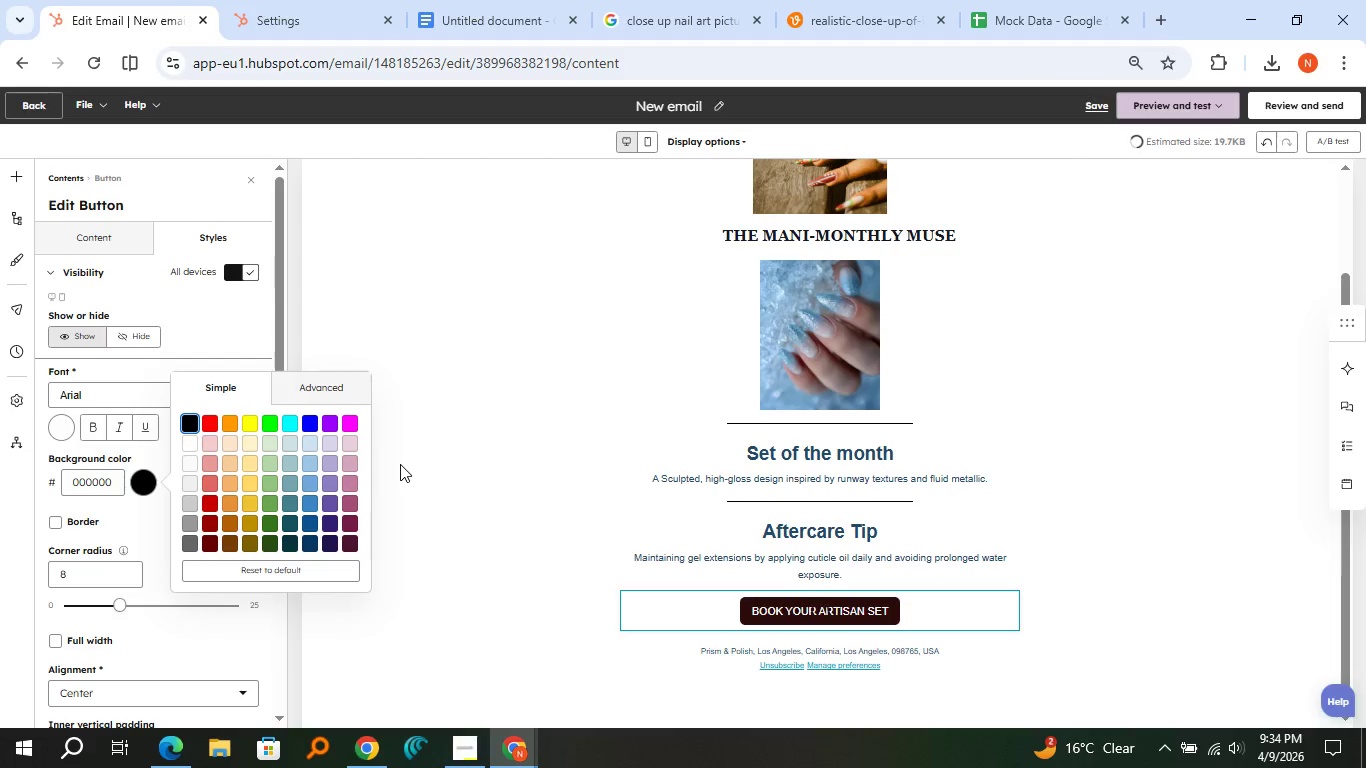 
left_click([400, 464])
 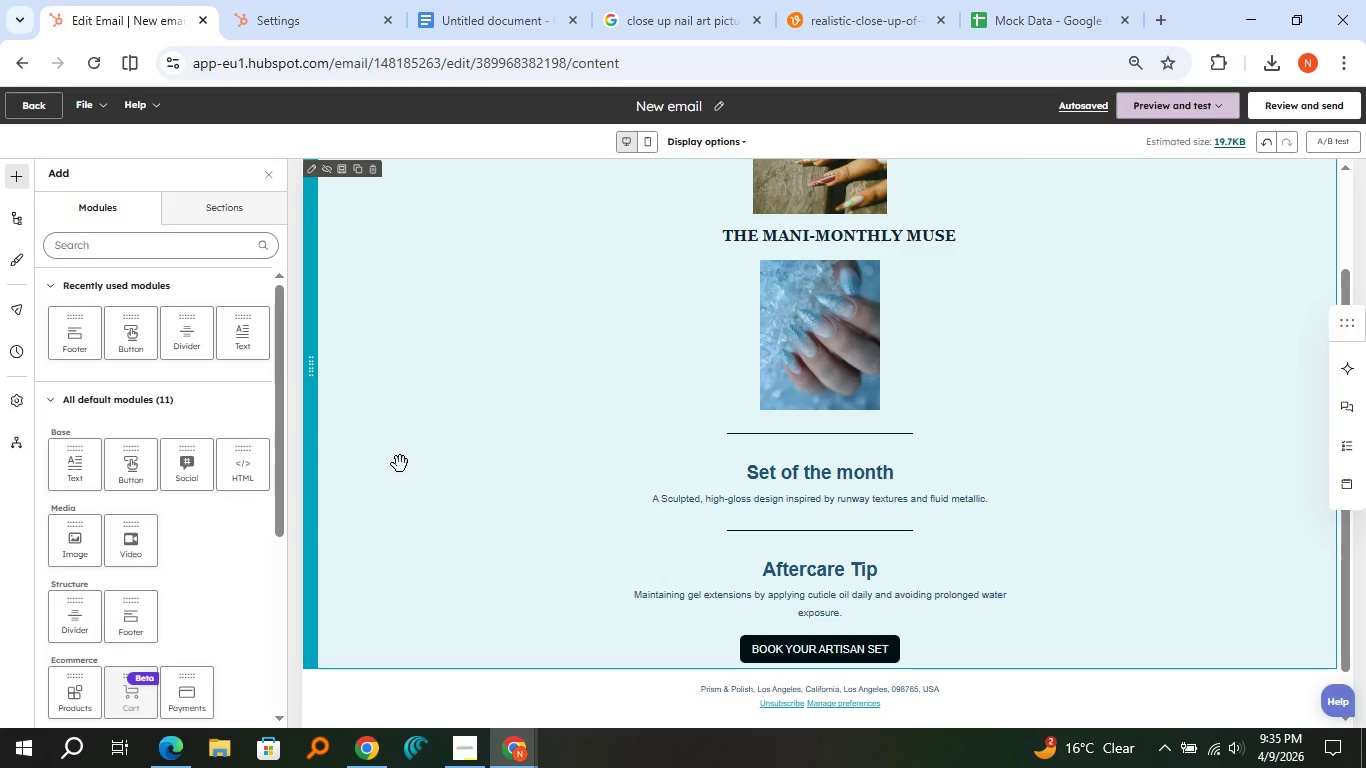 
wait(43.39)
 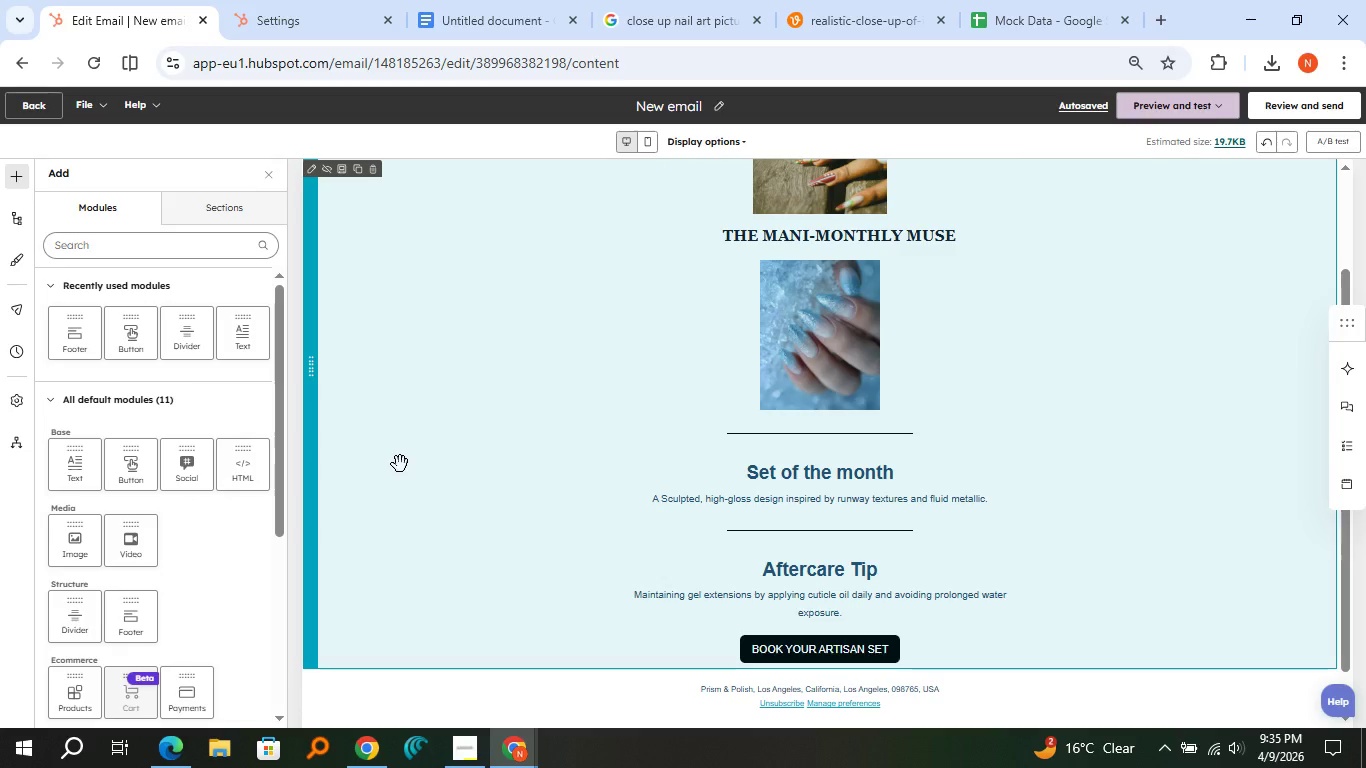 
scroll: coordinate [566, 429], scroll_direction: up, amount: 2.0
 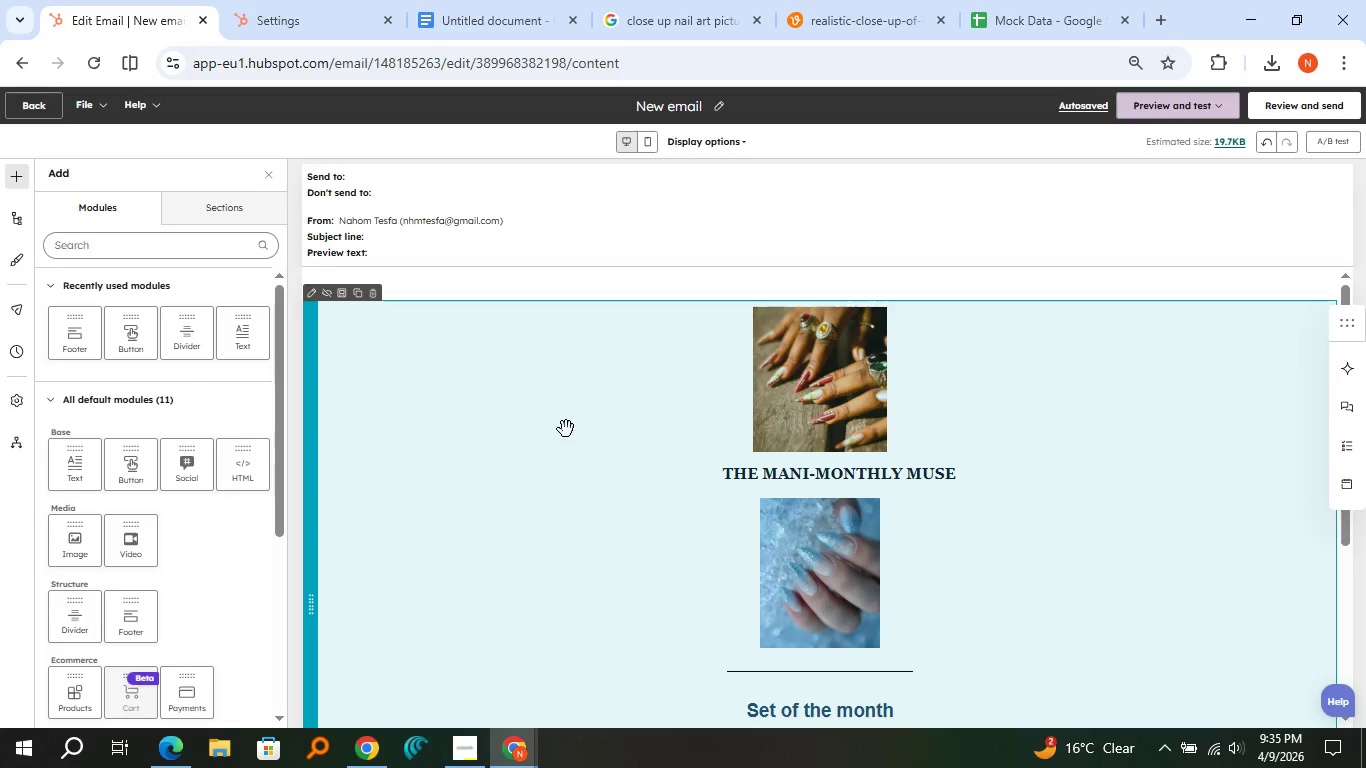 
scroll: coordinate [566, 429], scroll_direction: down, amount: 2.0
 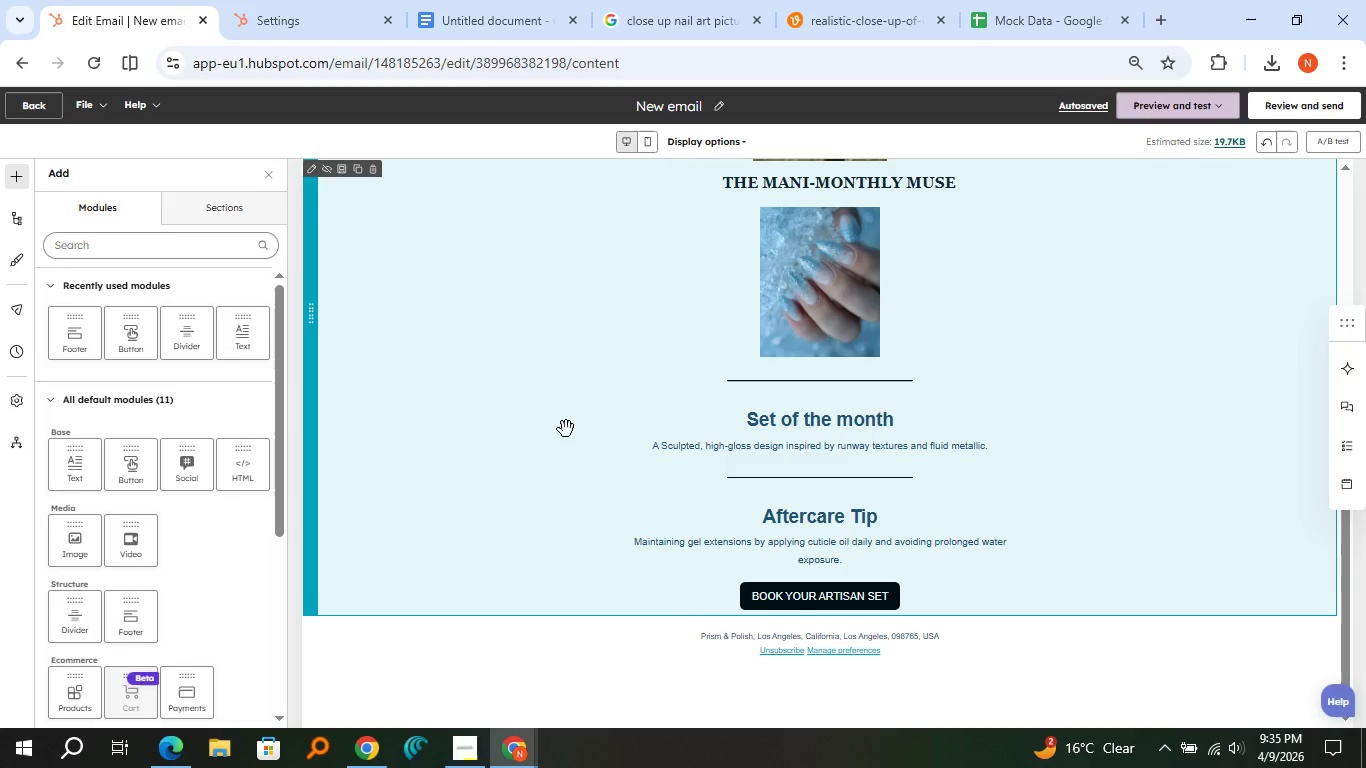 
scroll: coordinate [566, 429], scroll_direction: up, amount: 1.0
 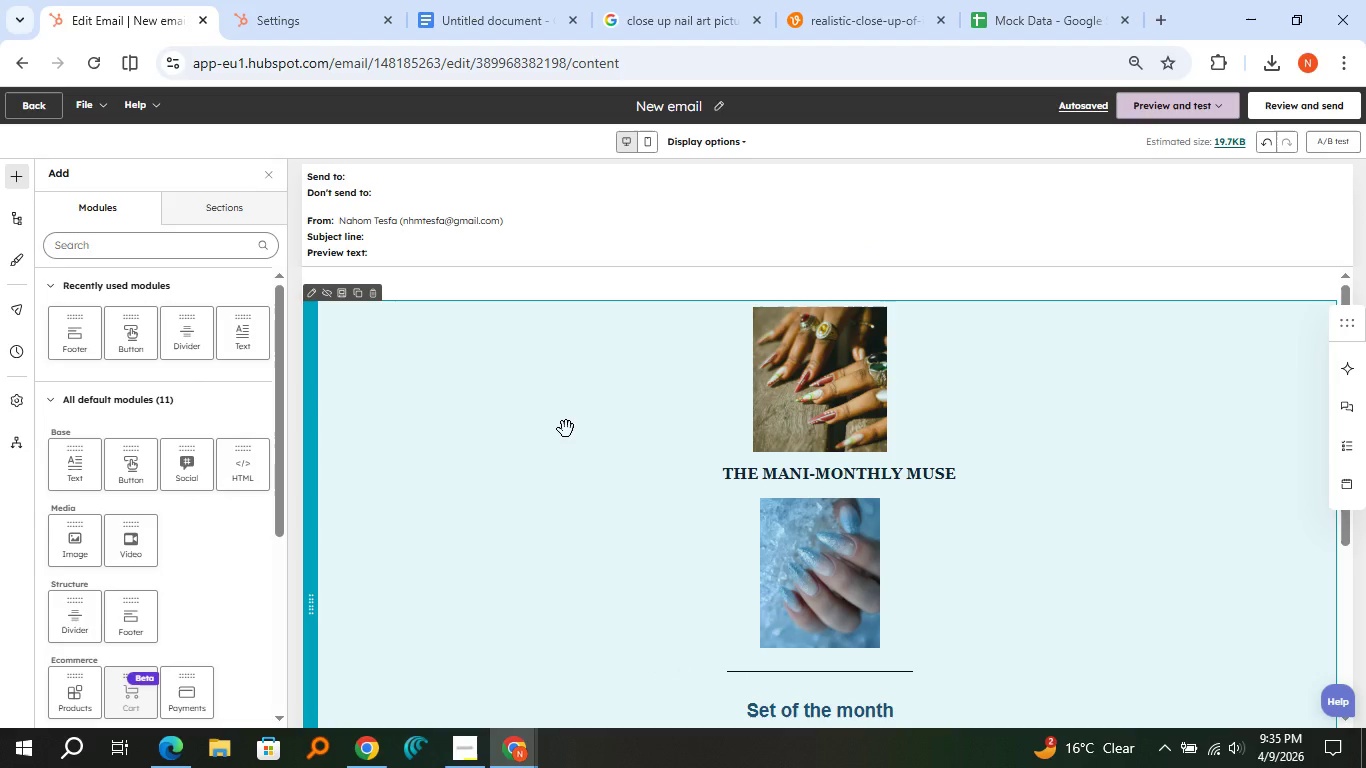 
wait(17.69)
 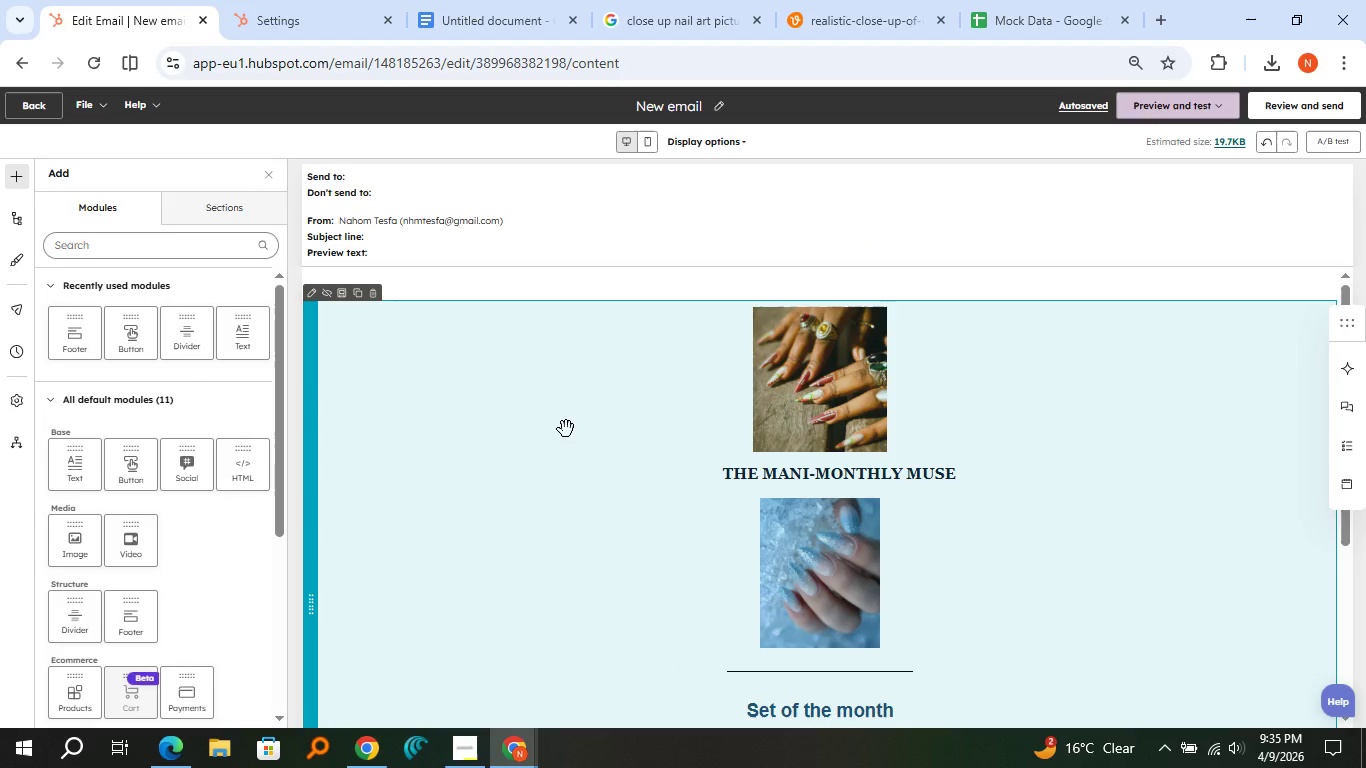 
left_click([625, 139])
 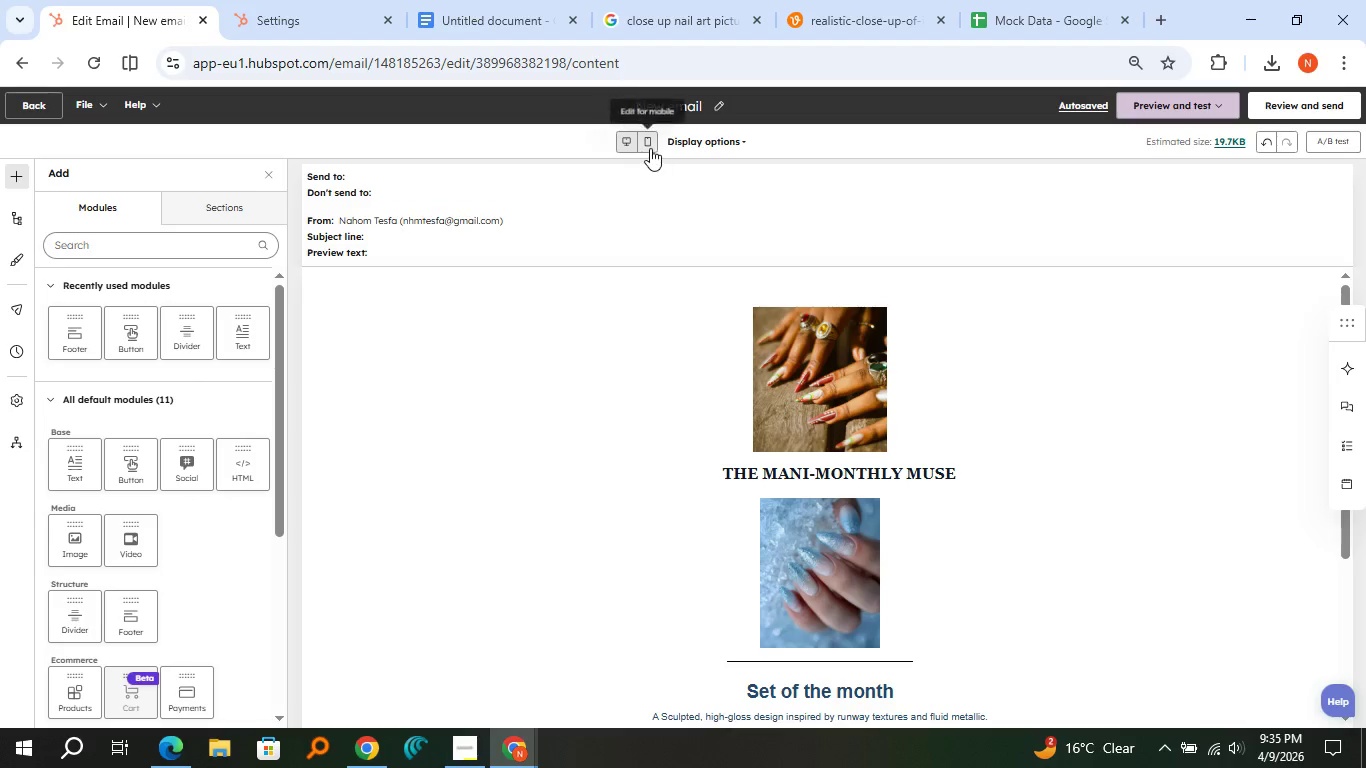 
left_click([650, 148])
 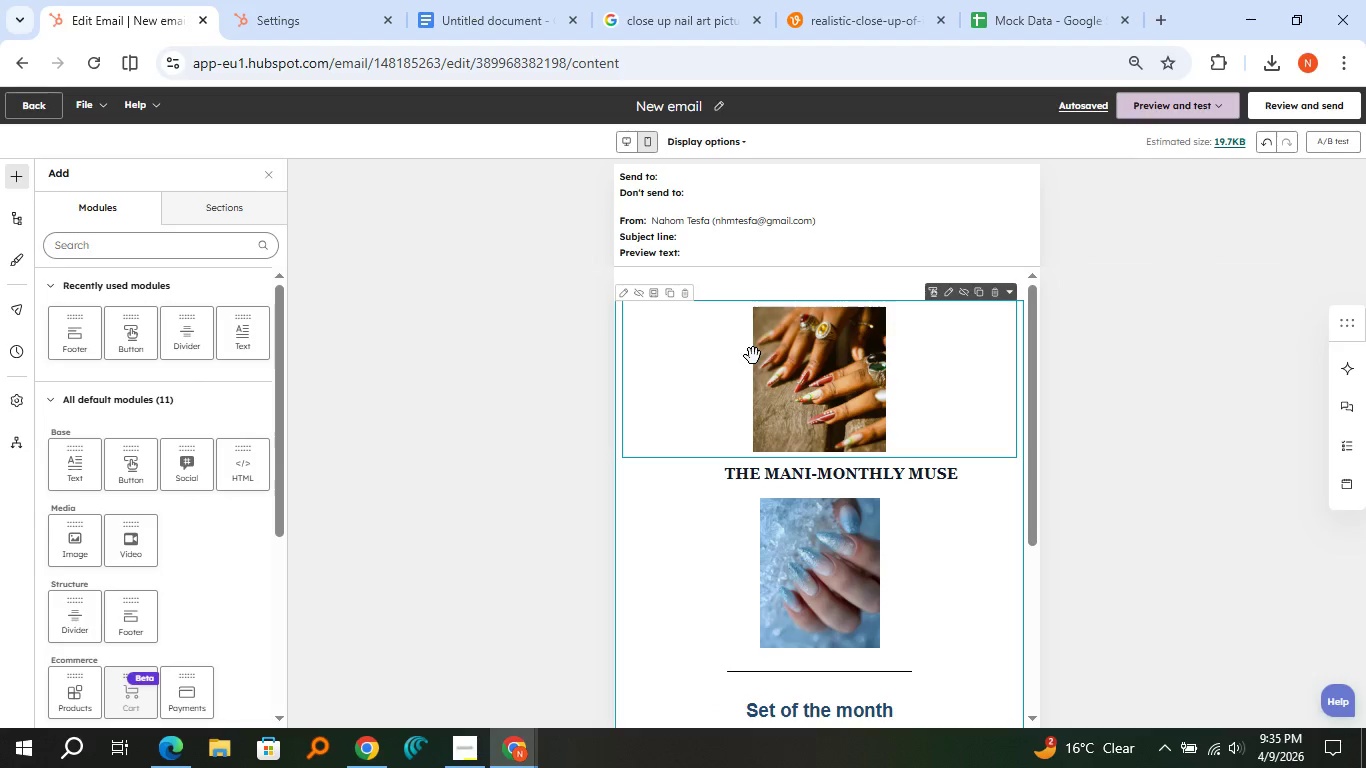 
scroll: coordinate [754, 358], scroll_direction: down, amount: 5.0
 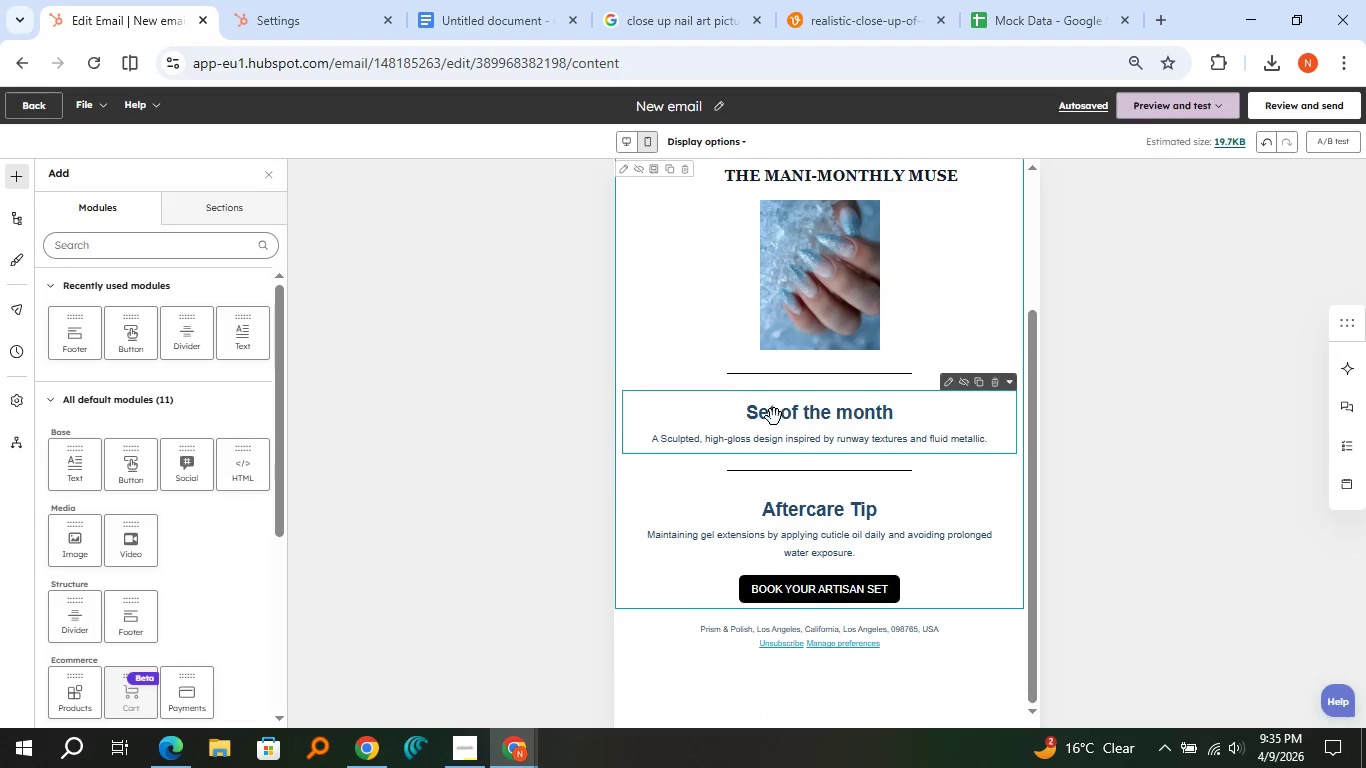 
scroll: coordinate [774, 417], scroll_direction: up, amount: 5.0
 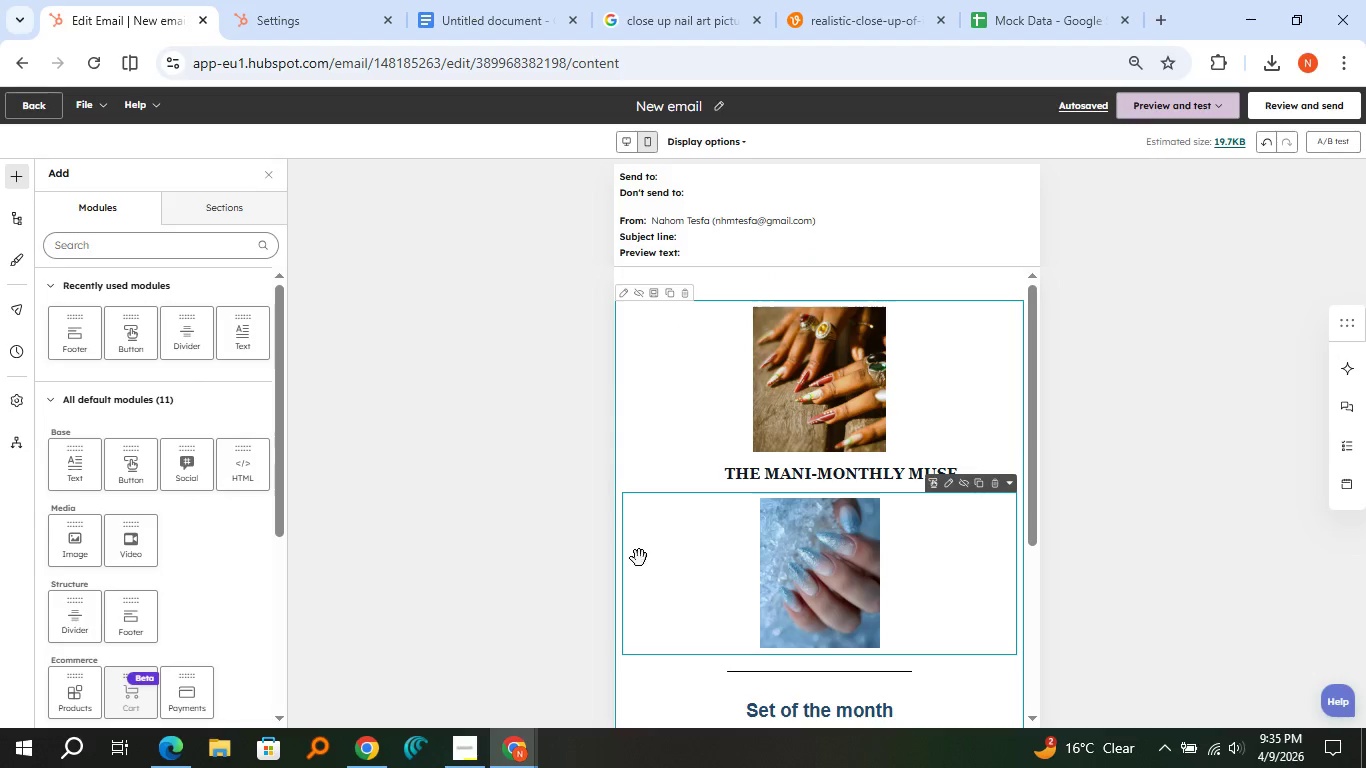 
wait(7.76)
 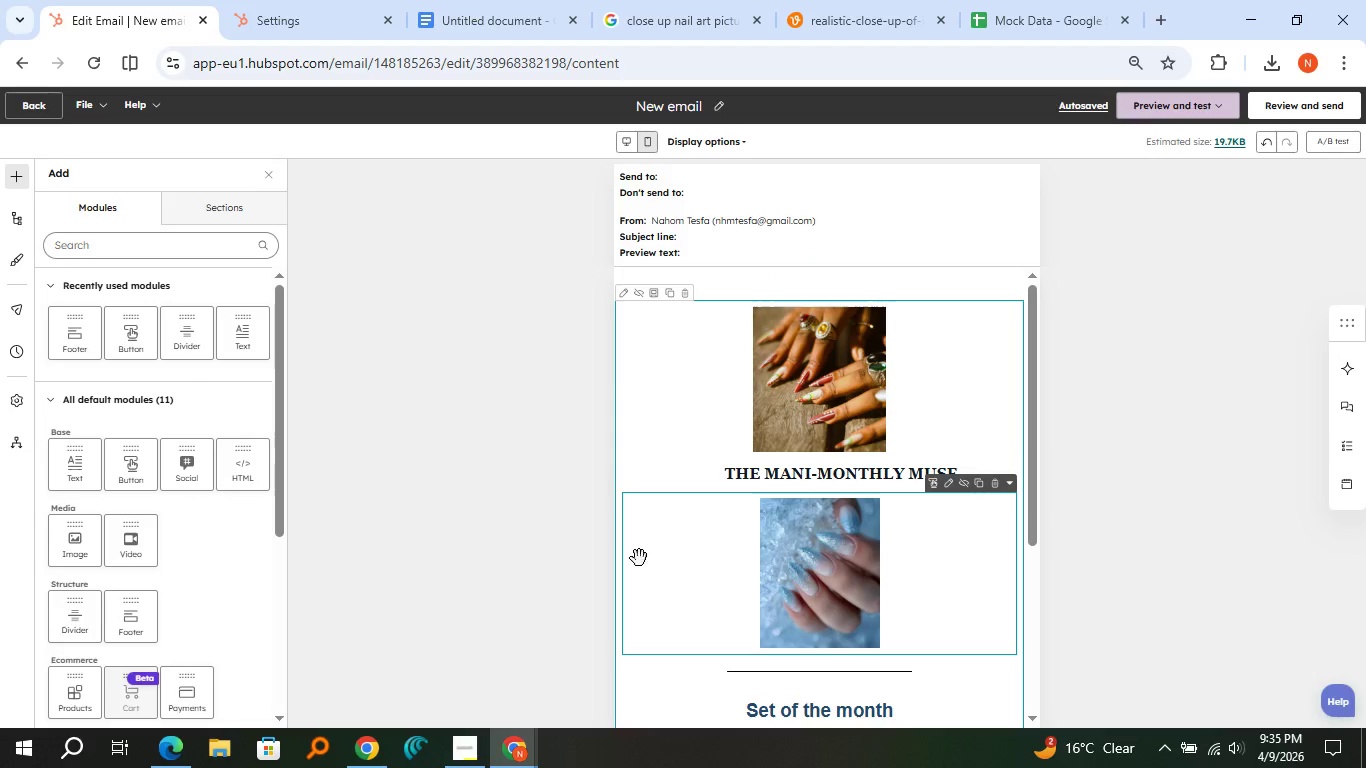 
scroll: coordinate [207, 557], scroll_direction: down, amount: 1.0
 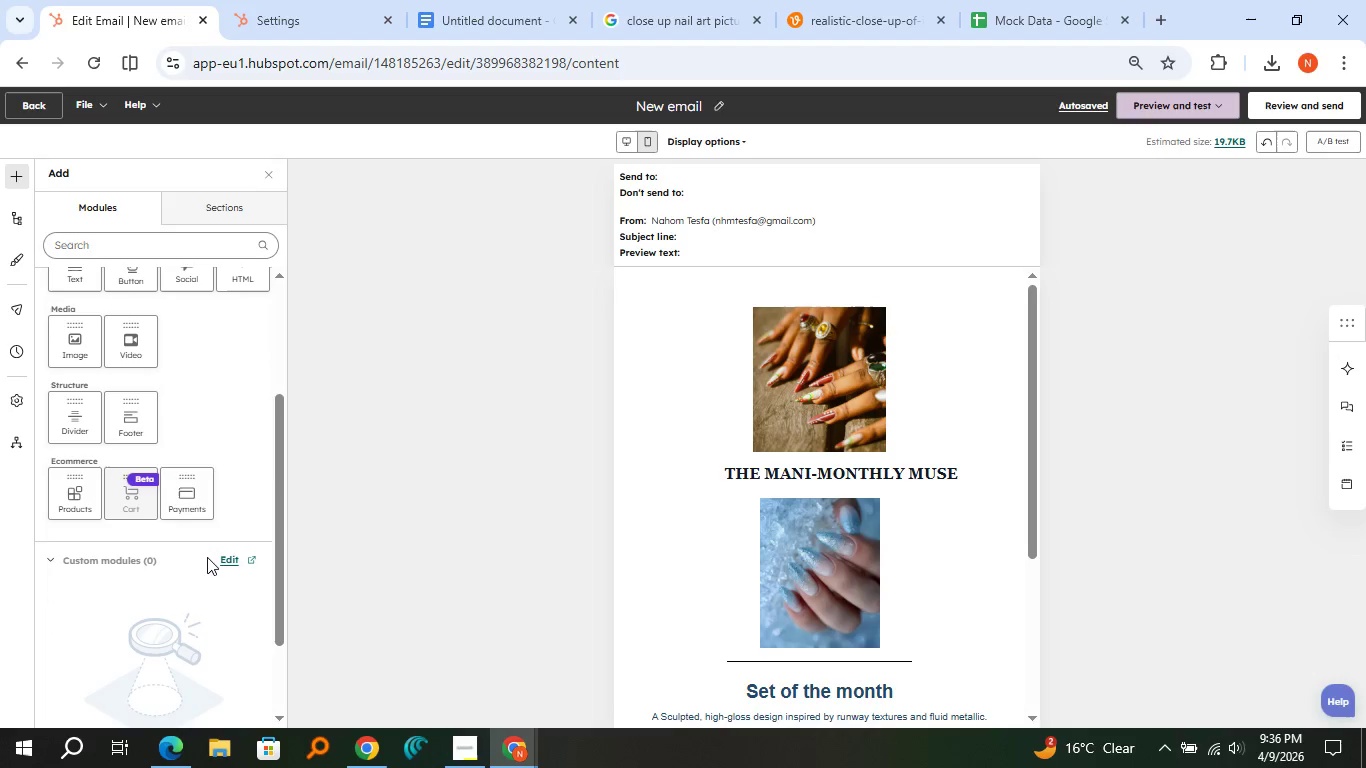 
scroll: coordinate [434, 402], scroll_direction: up, amount: 6.0
 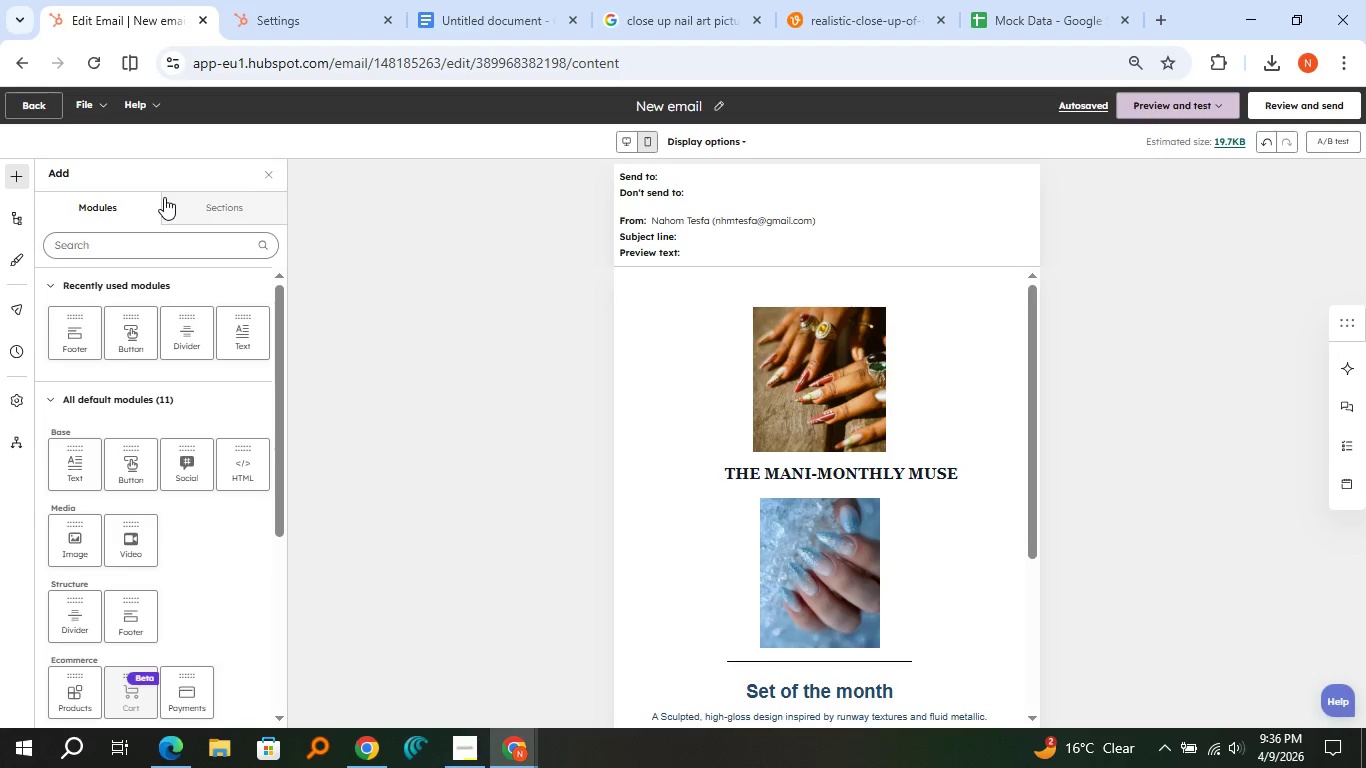 
left_click([164, 197])
 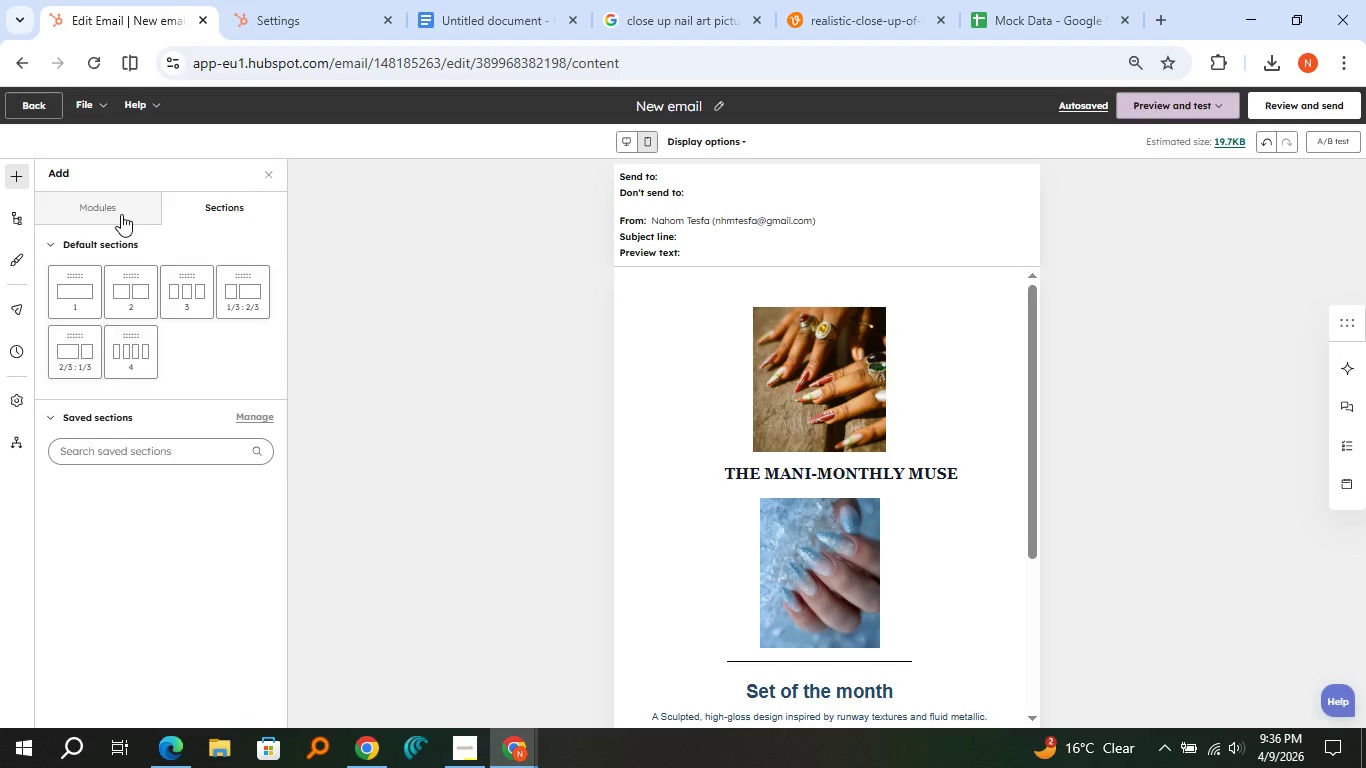 
left_click([121, 214])
 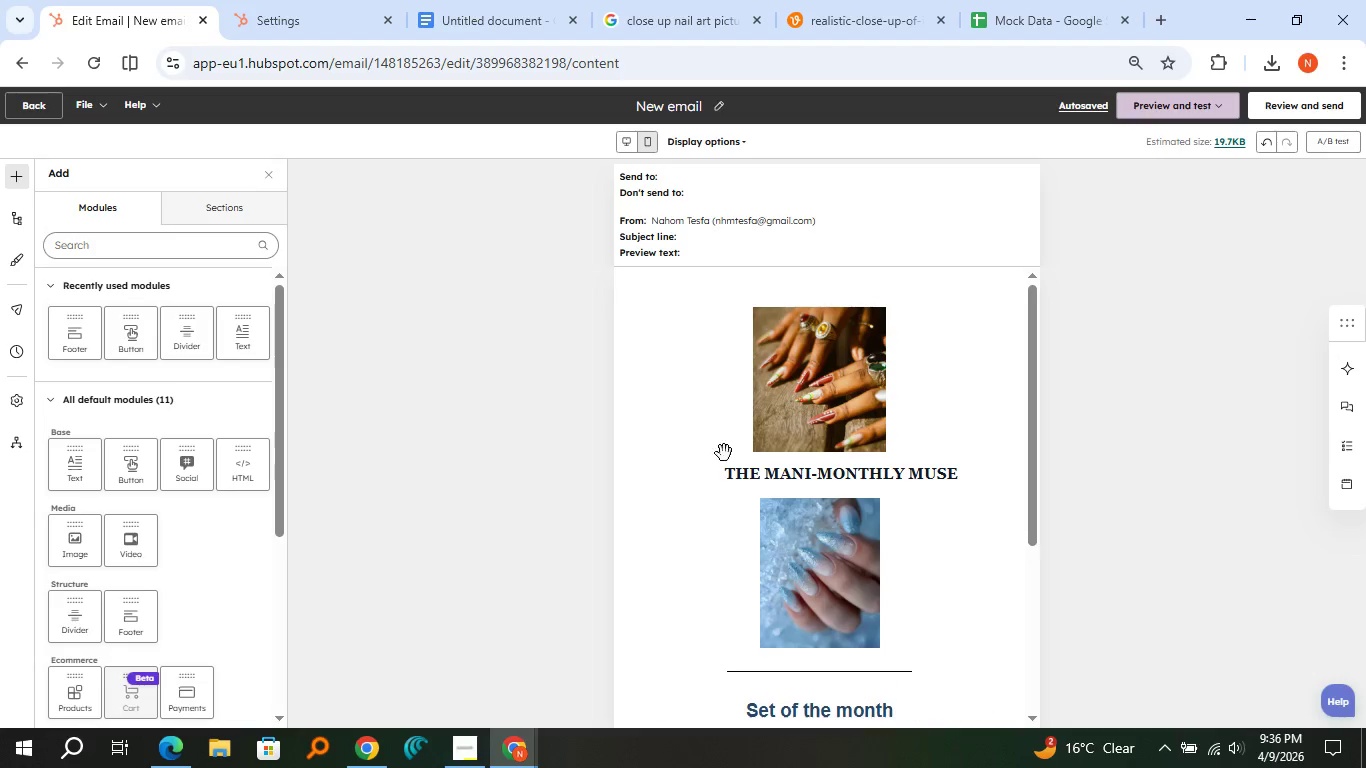 
scroll: coordinate [821, 464], scroll_direction: down, amount: 6.0
 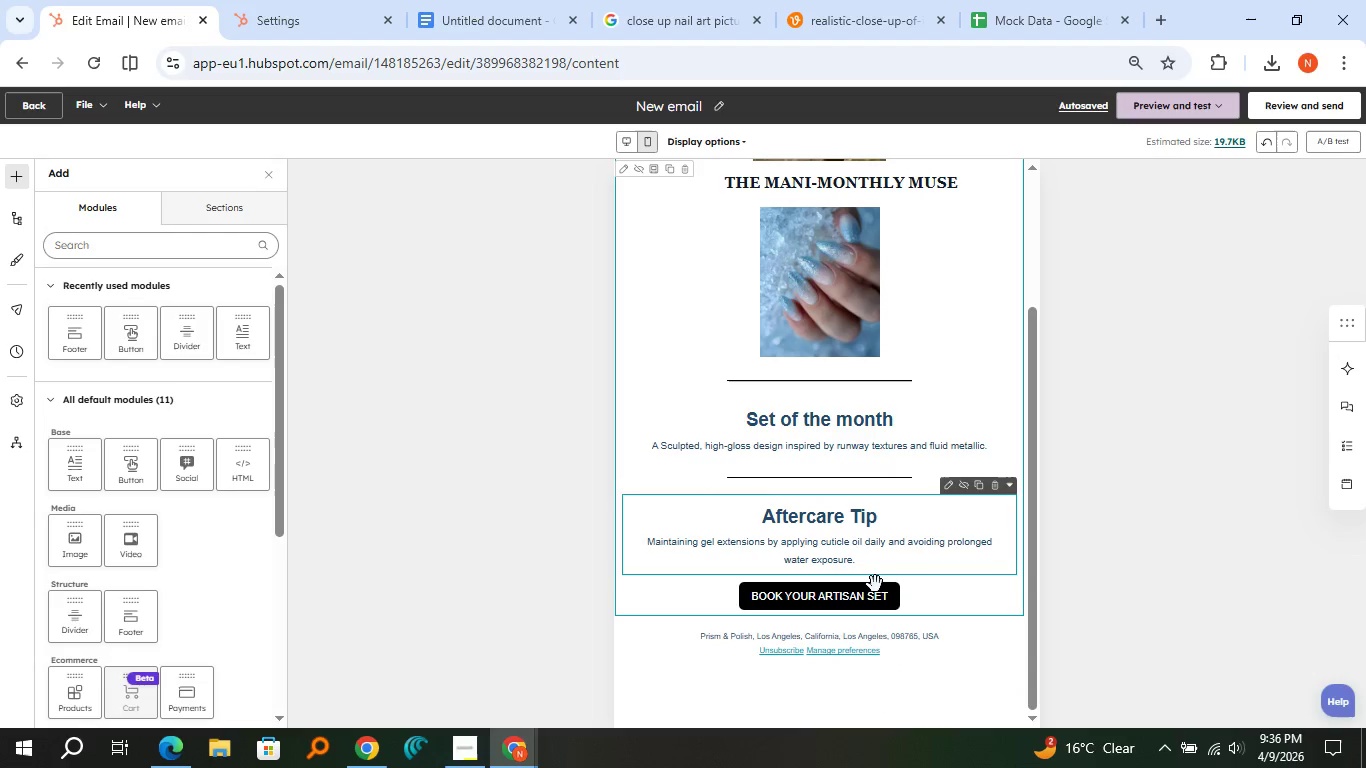 
scroll: coordinate [875, 584], scroll_direction: up, amount: 1.0
 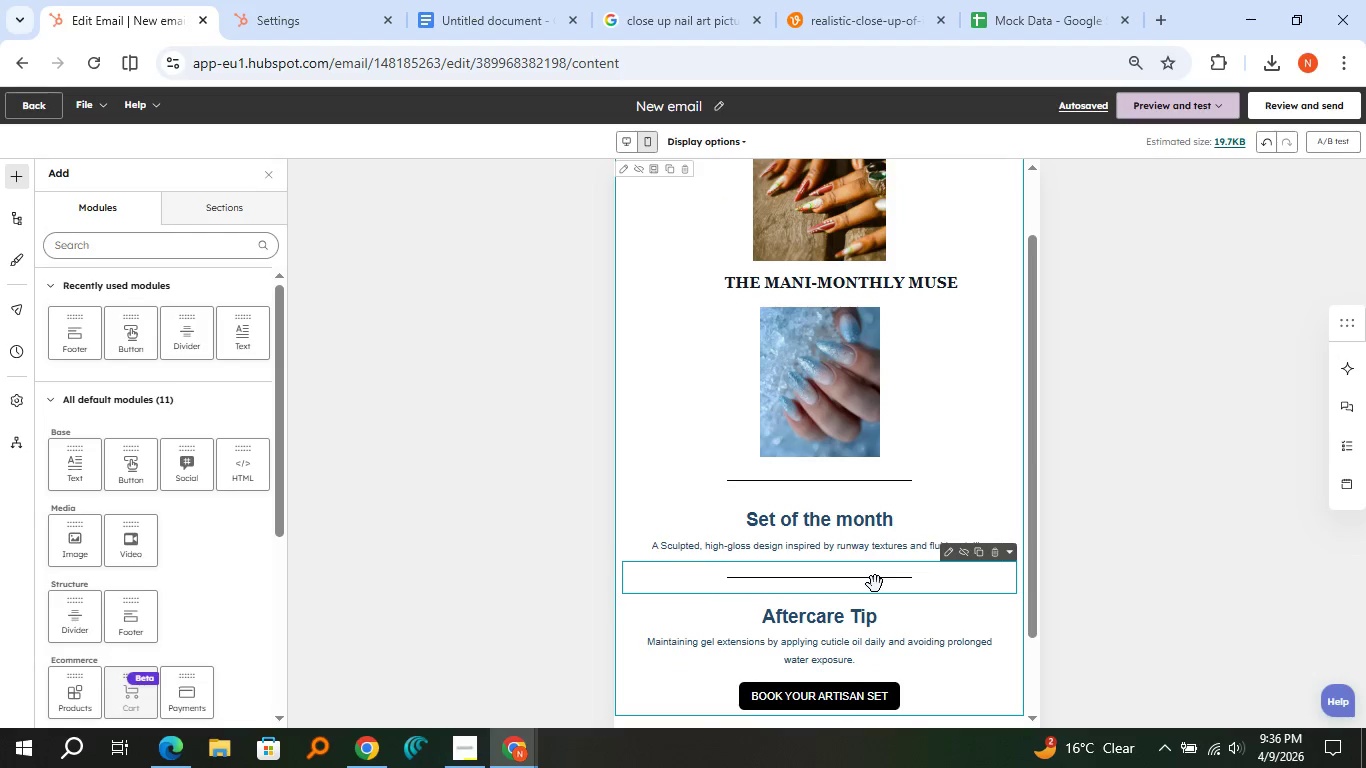 
scroll: coordinate [874, 584], scroll_direction: down, amount: 2.0
 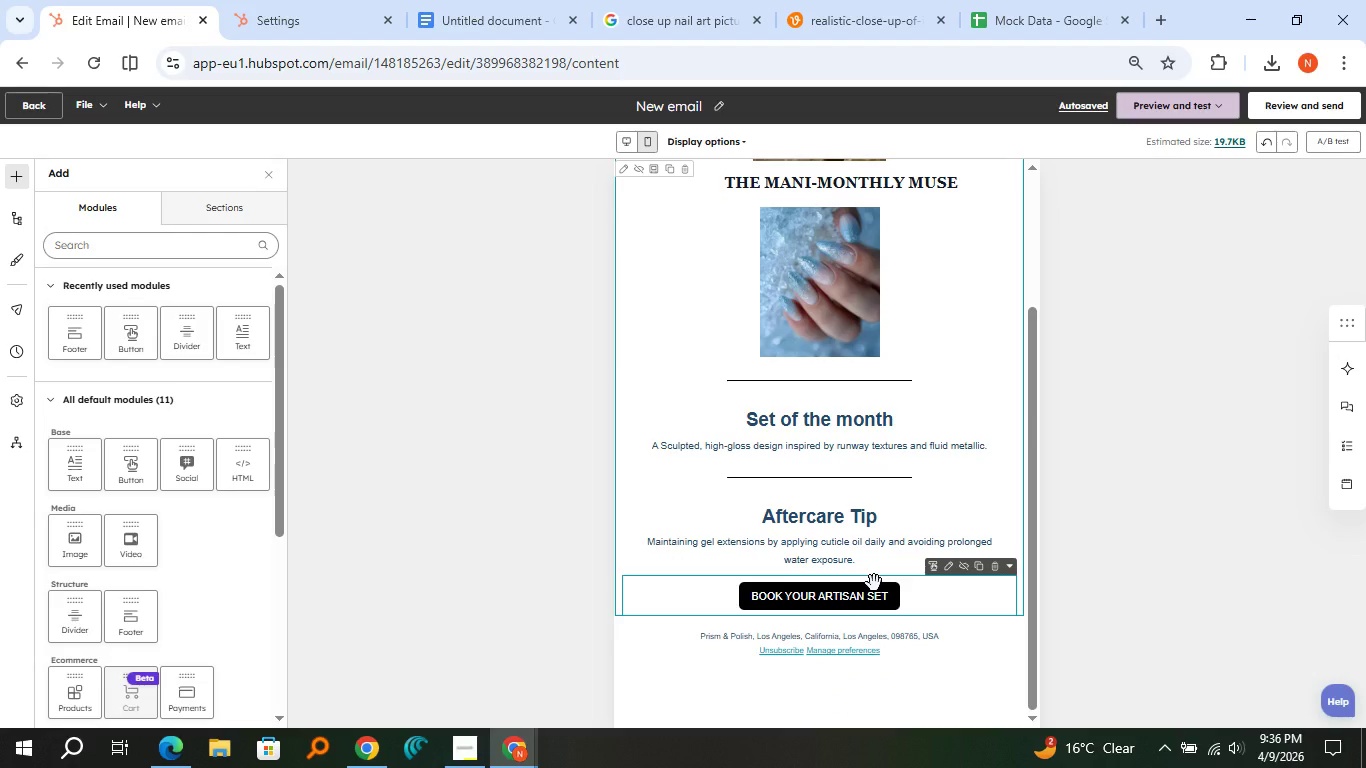 
wait(8.9)
 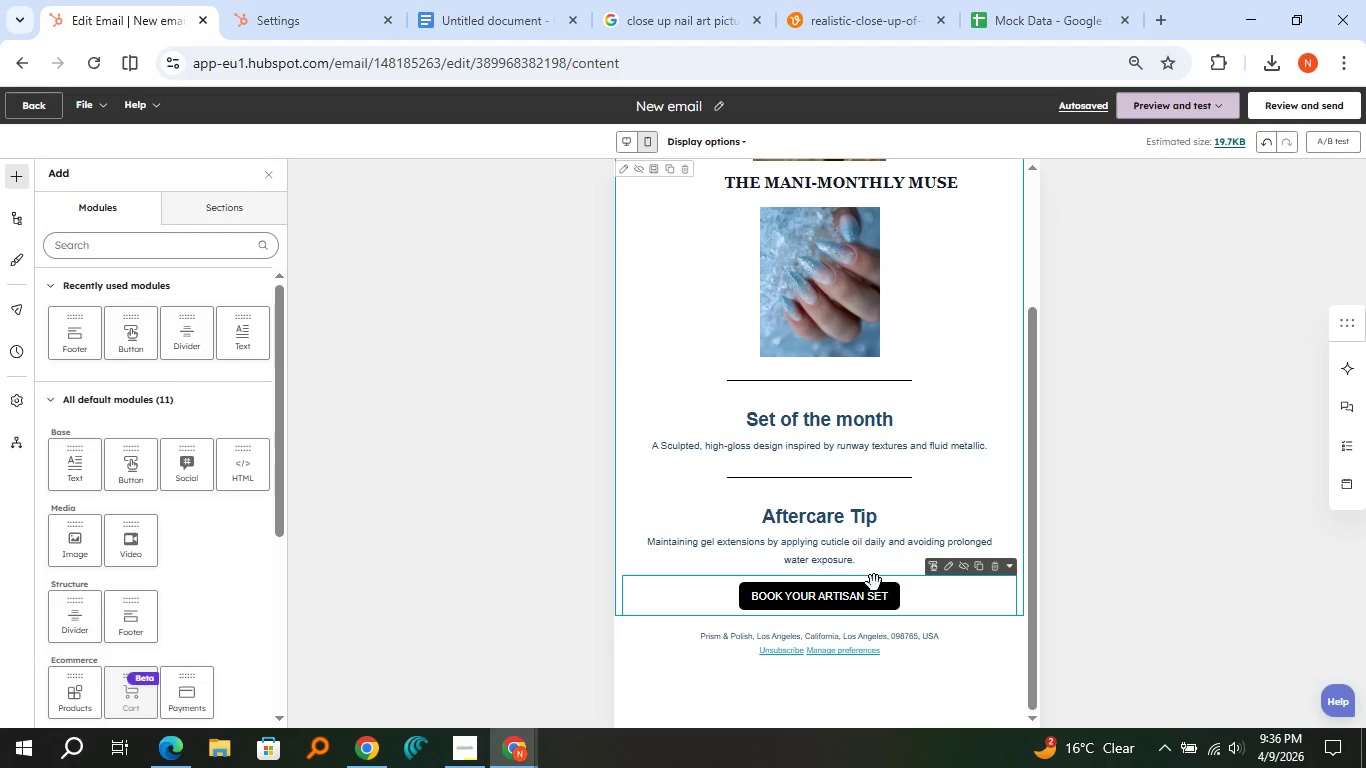 
left_click([890, 17])
 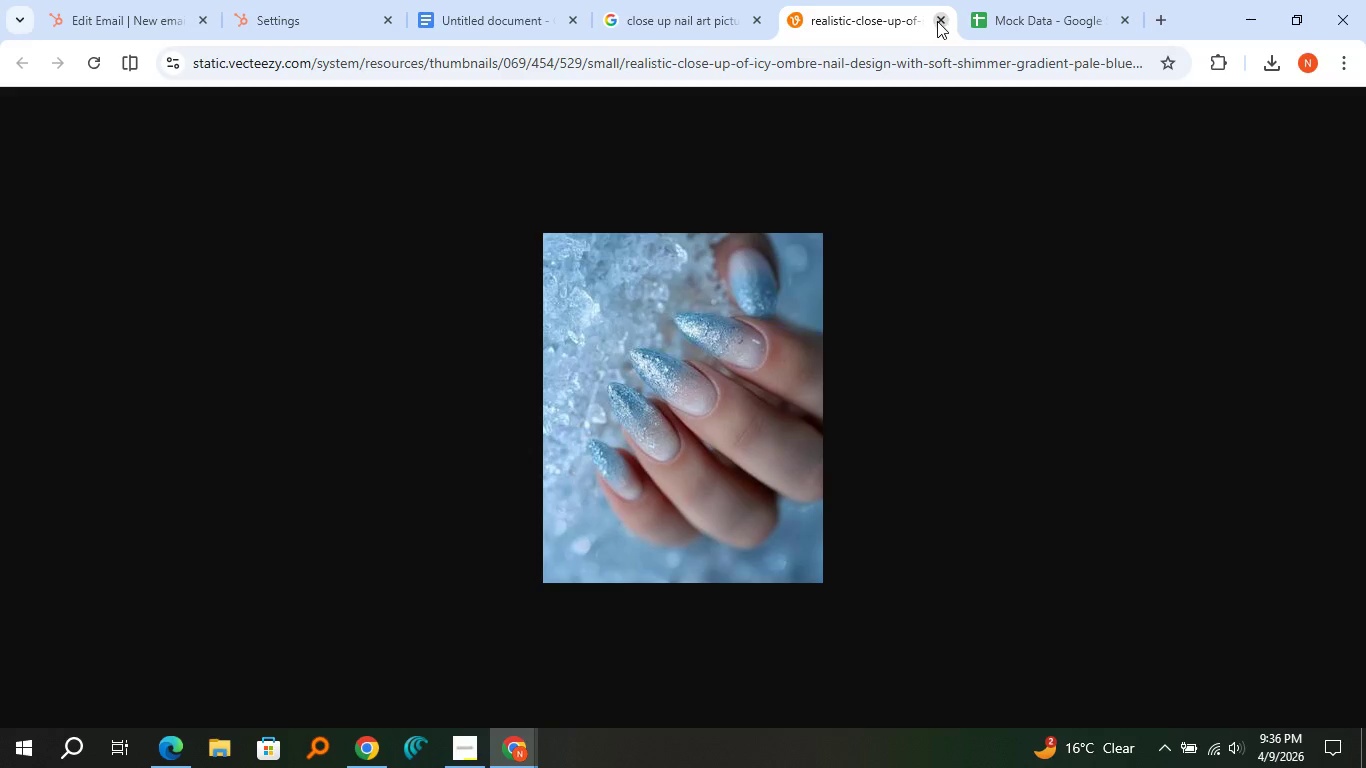 
left_click([937, 21])
 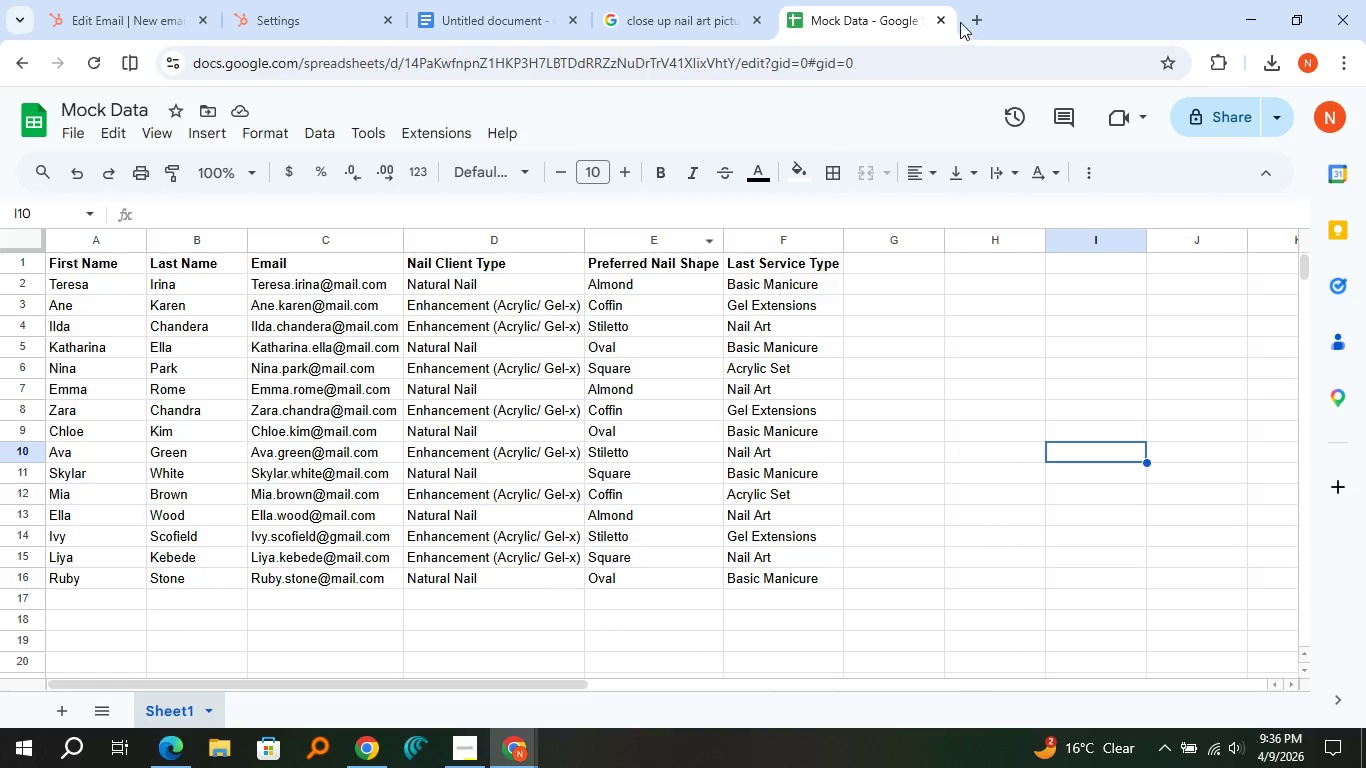 
left_click([966, 19])
 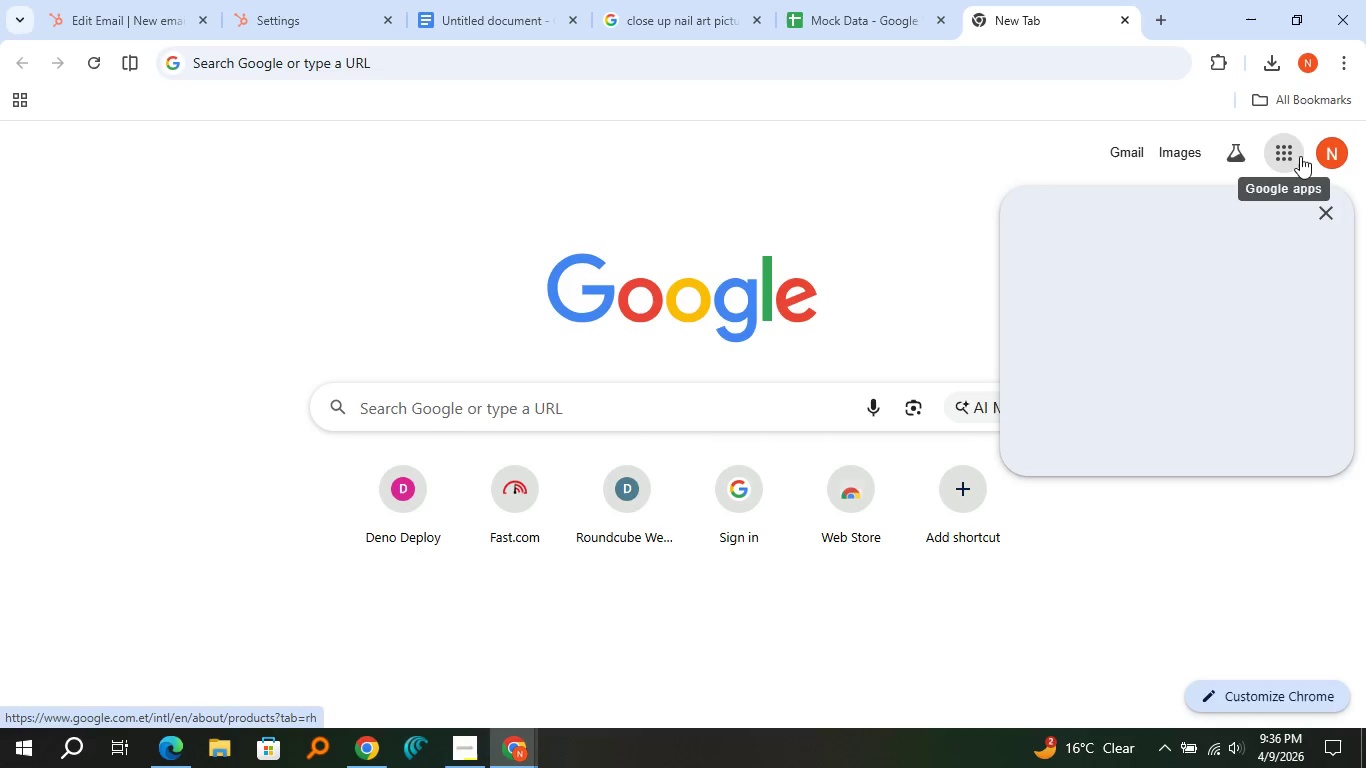 
scroll: coordinate [1156, 444], scroll_direction: down, amount: 2.0
 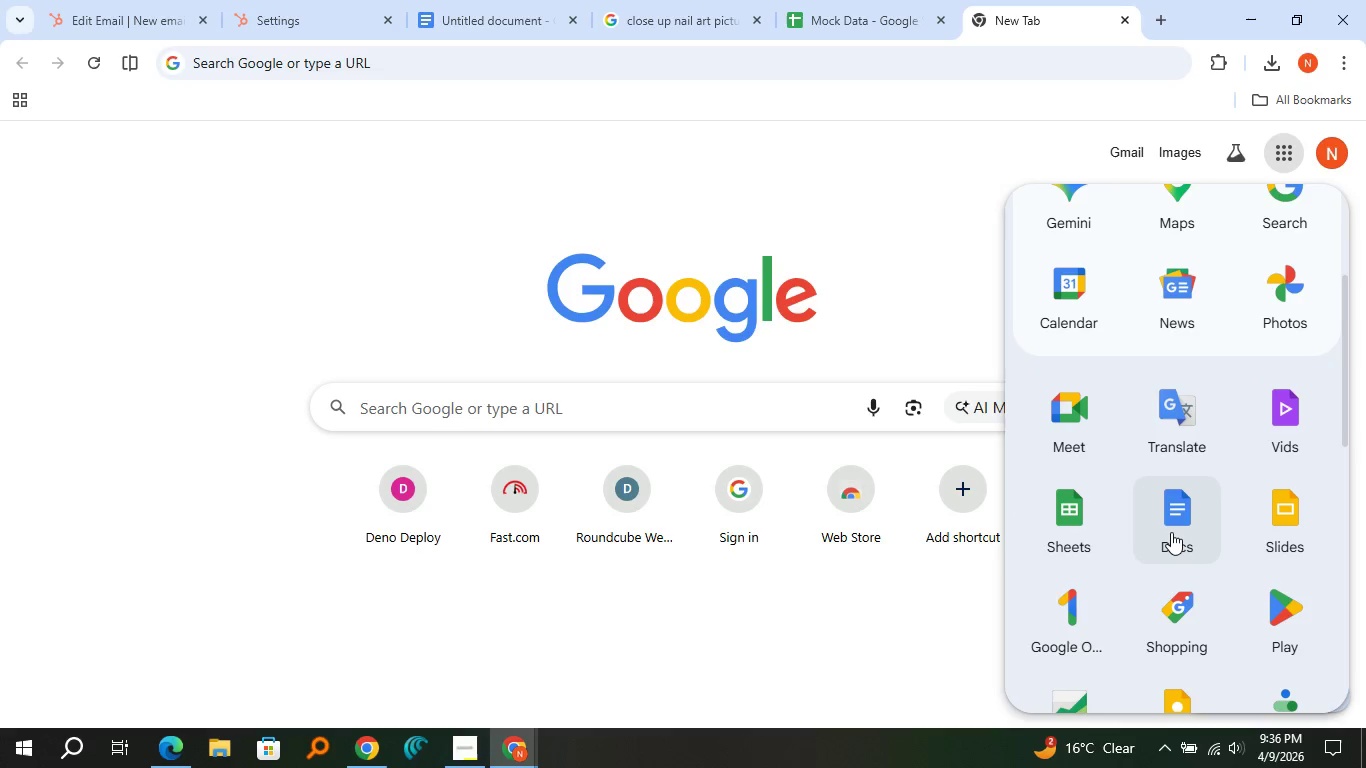 
left_click([1171, 532])
 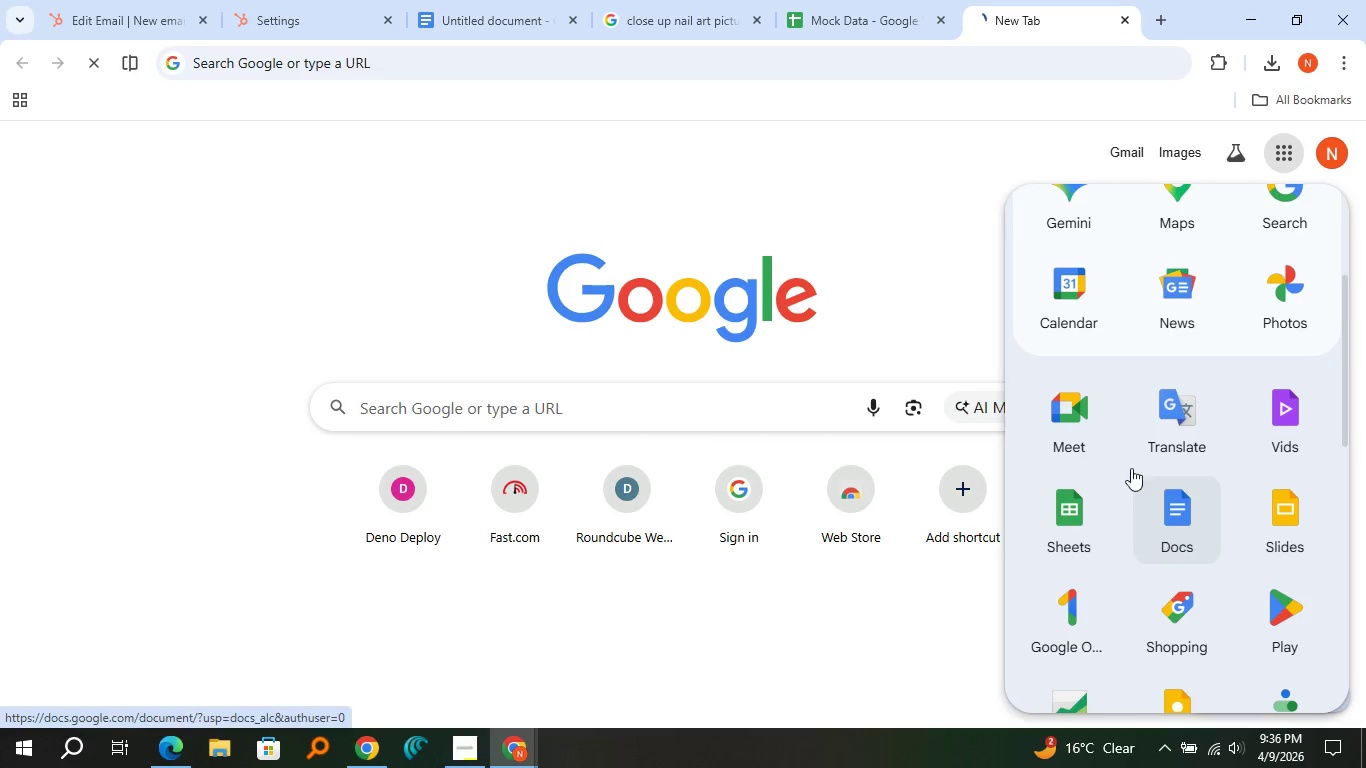 
mouse_move([844, 210])
 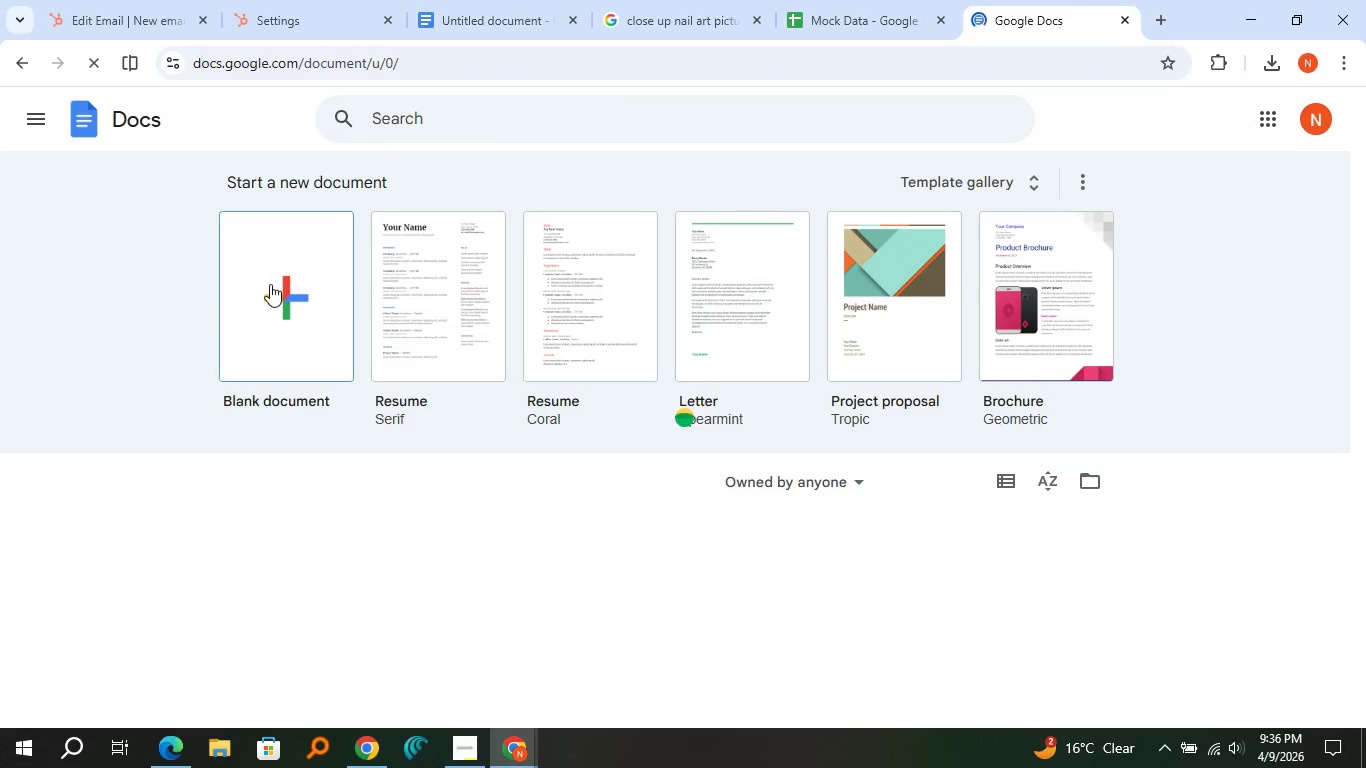 
left_click([270, 284])
 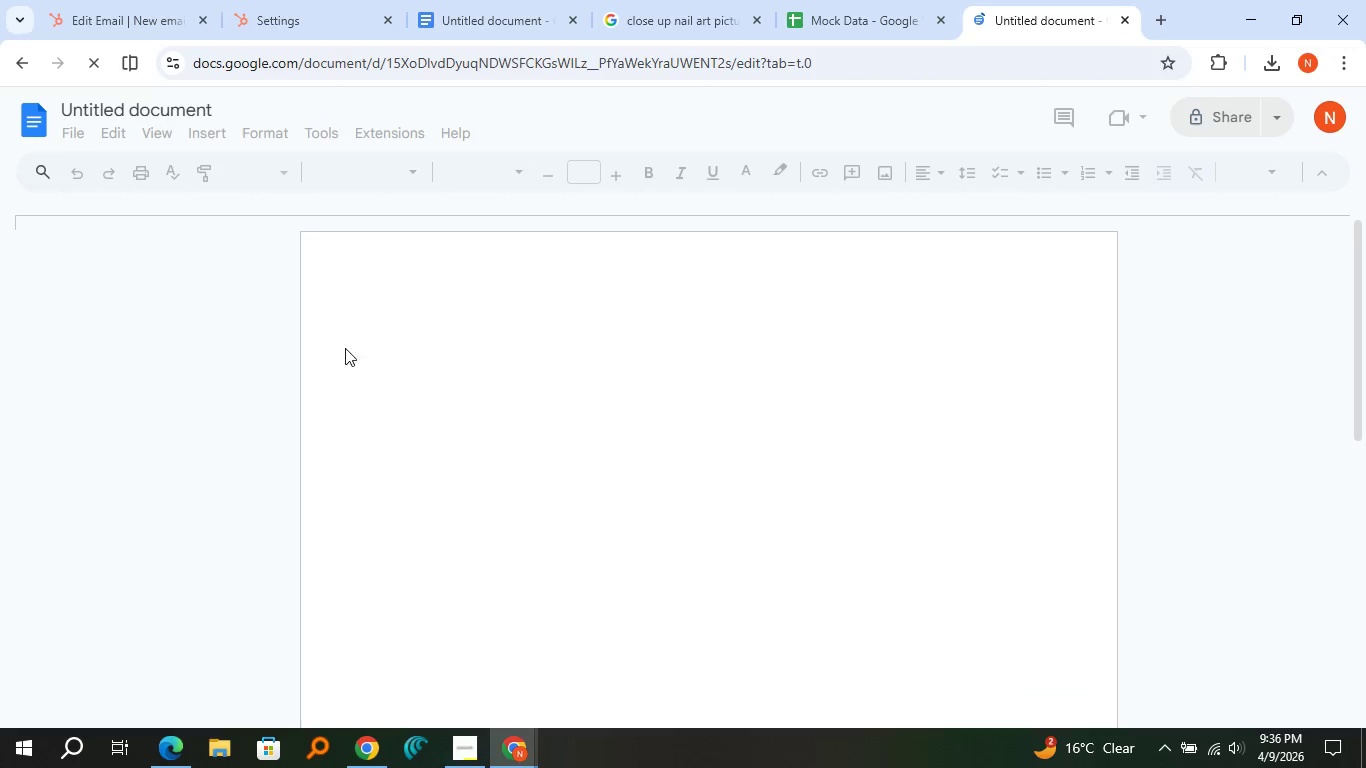 
mouse_move([443, 25])
 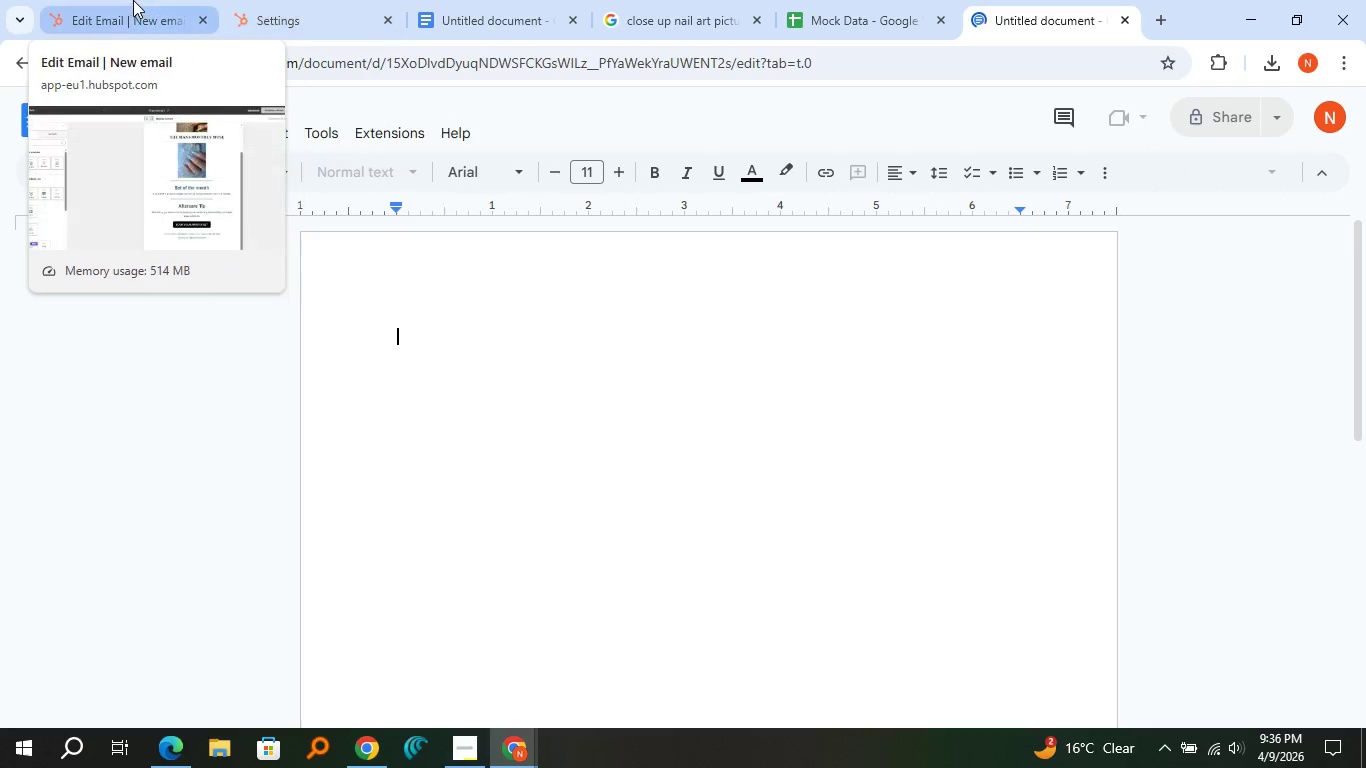 
left_click([133, 0])
 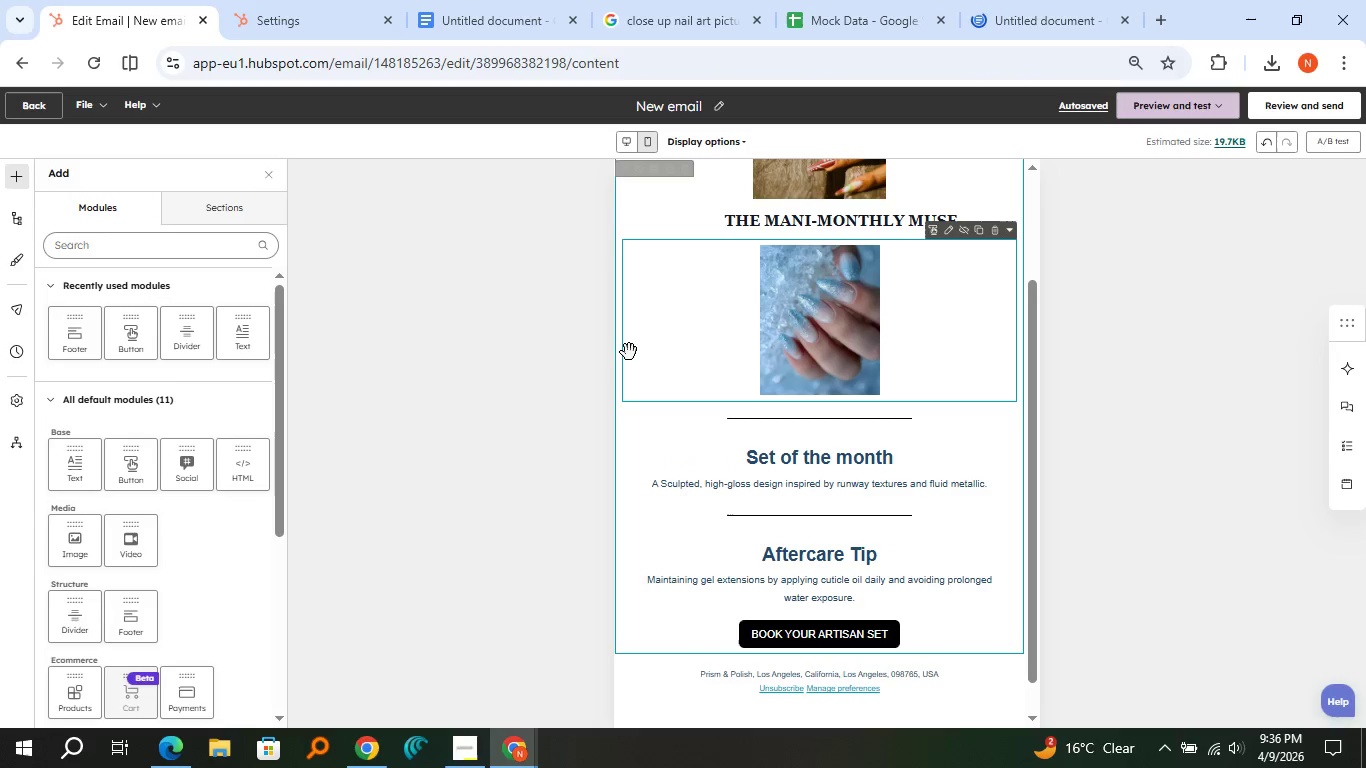 
scroll: coordinate [629, 352], scroll_direction: up, amount: 1.0
 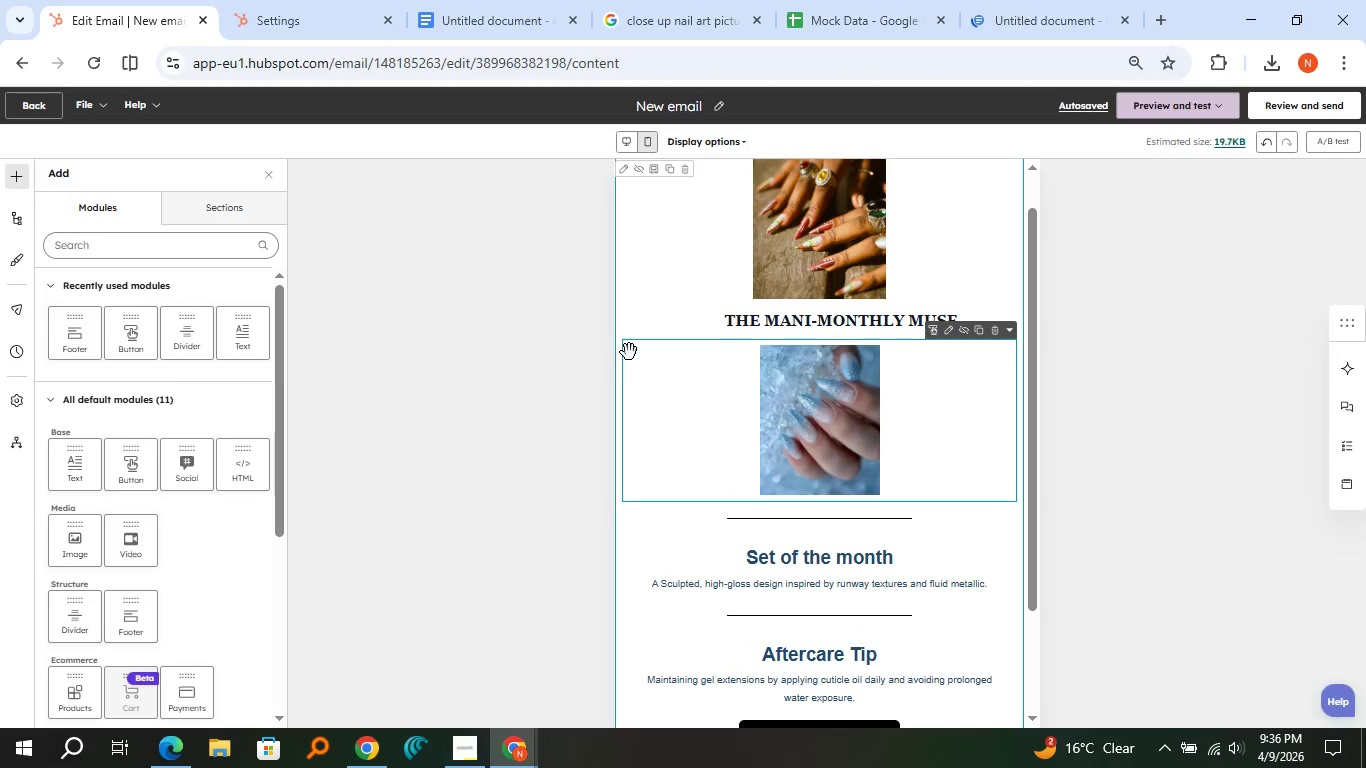 
hold_key(key=ControlLeft, duration=1.02)
scroll: coordinate [629, 352], scroll_direction: down, amount: 2.0
 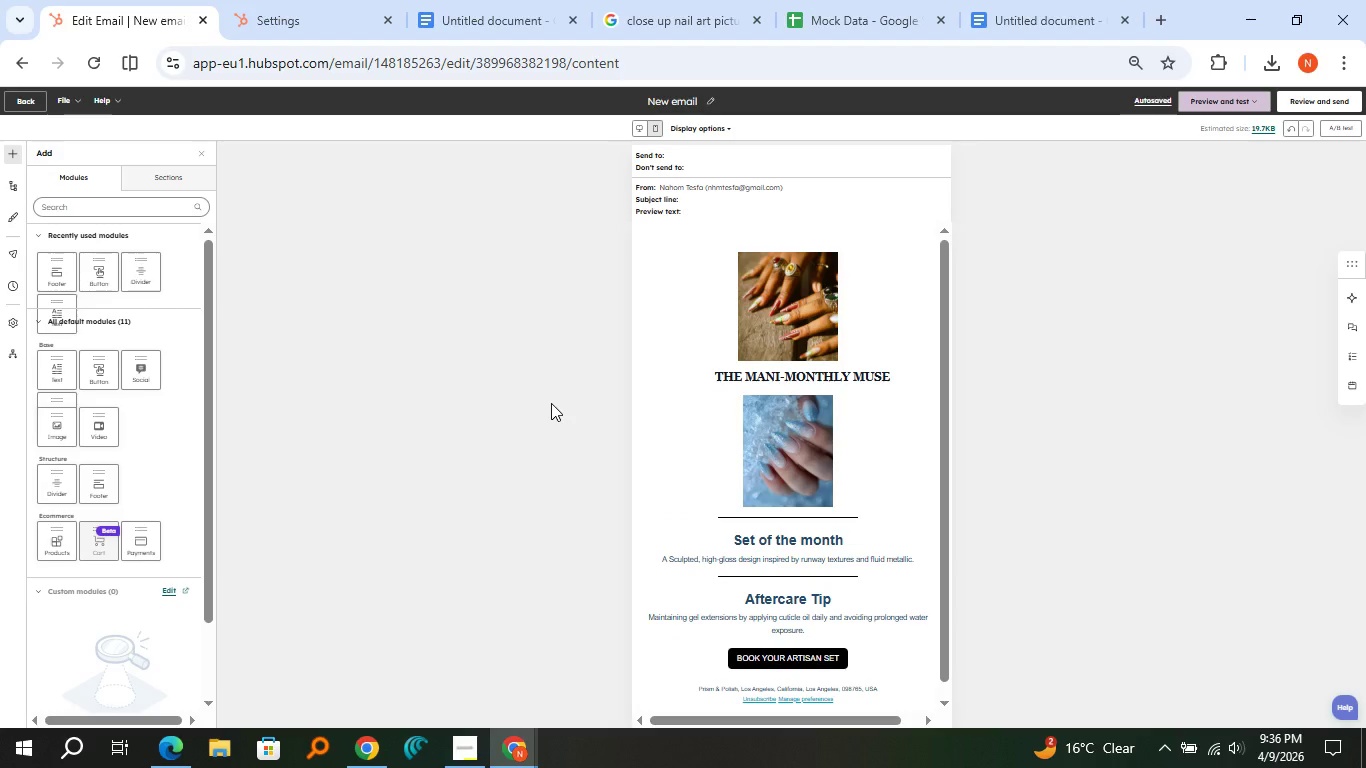 
key(Meta+Shift+S)
 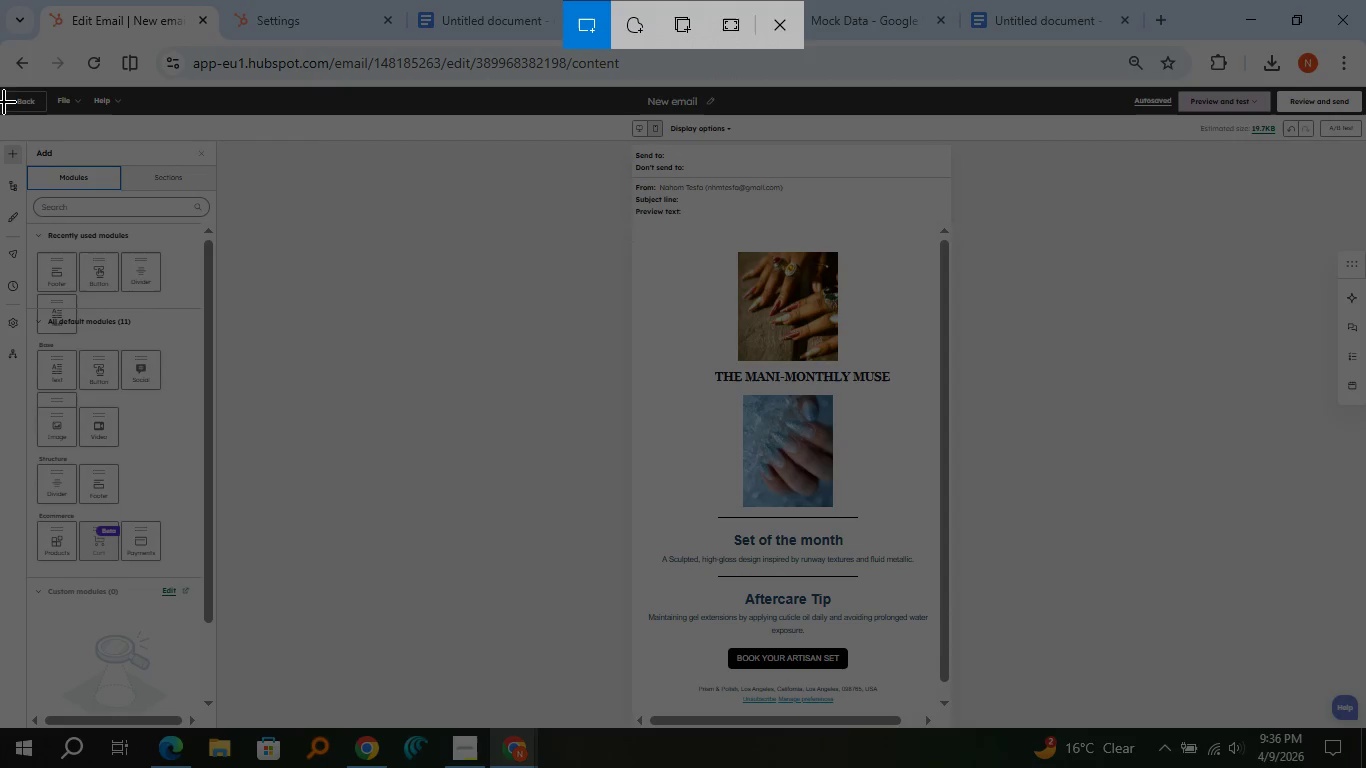 
left_click([0, 87])
 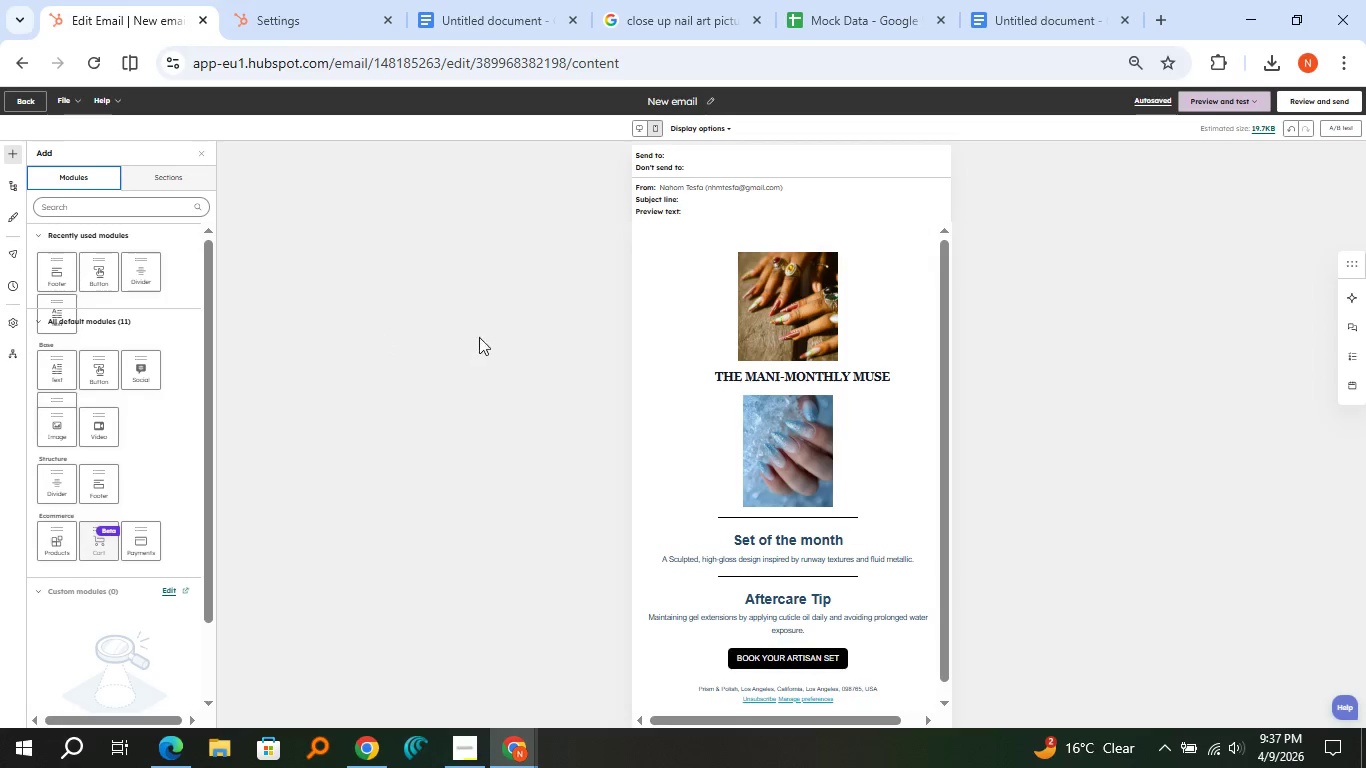 
key(Meta+Shift+S)
 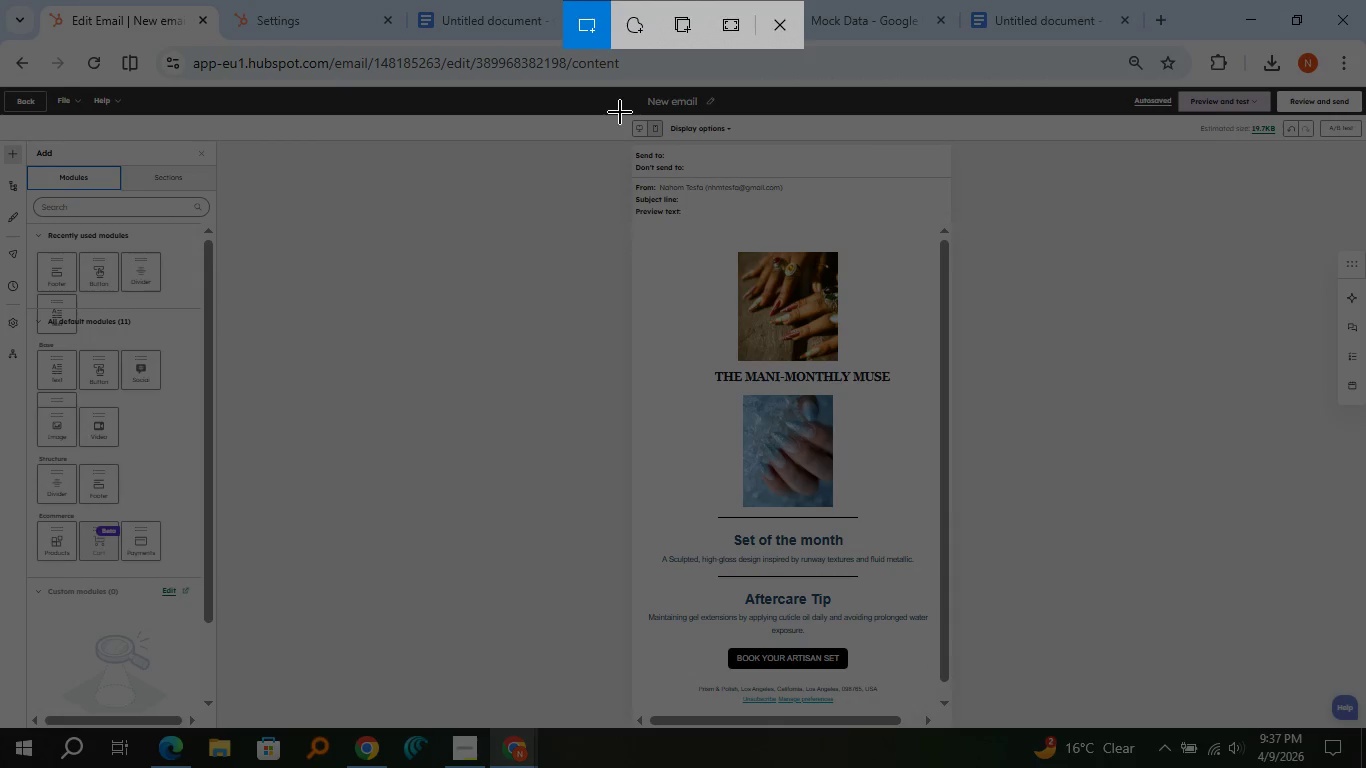 
left_click_drag(start_coordinate=[620, 98], to_coordinate=[959, 736])
 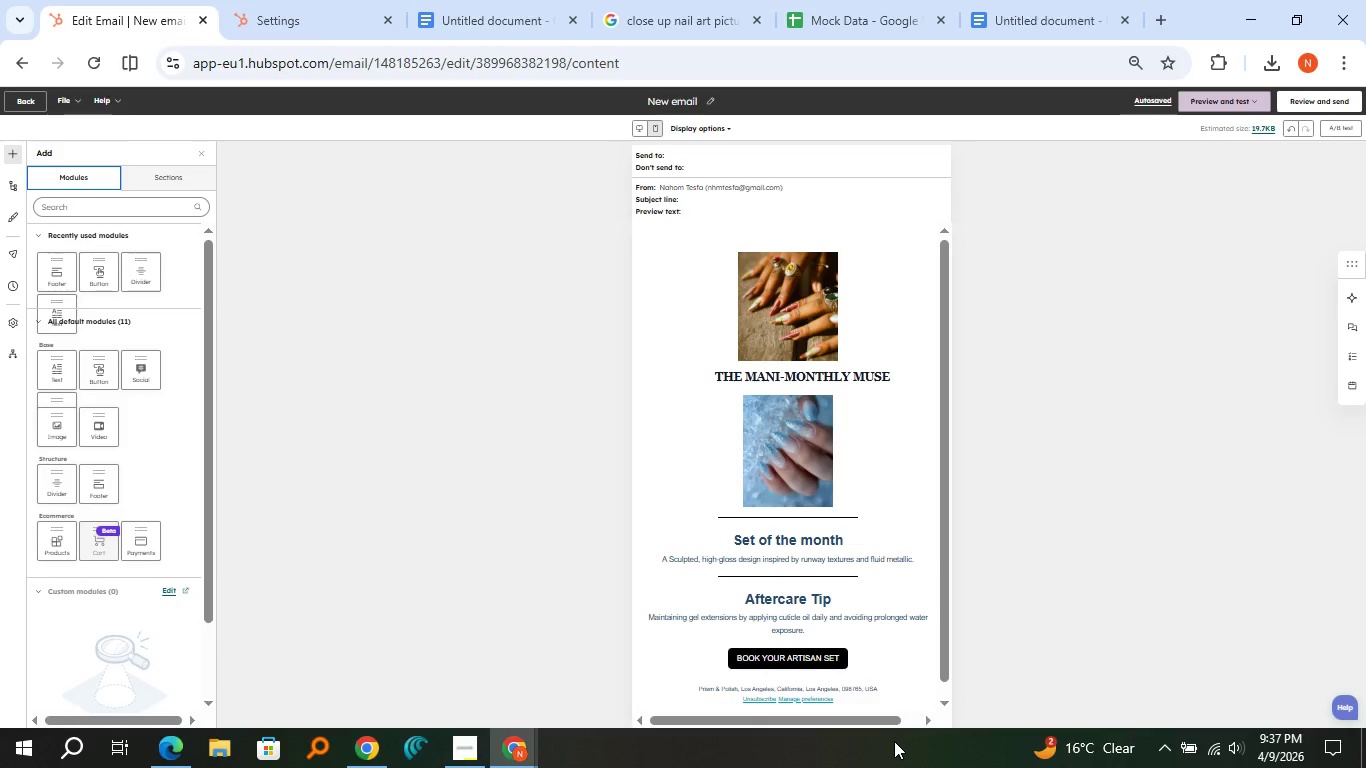 
mouse_move([1022, 726])
 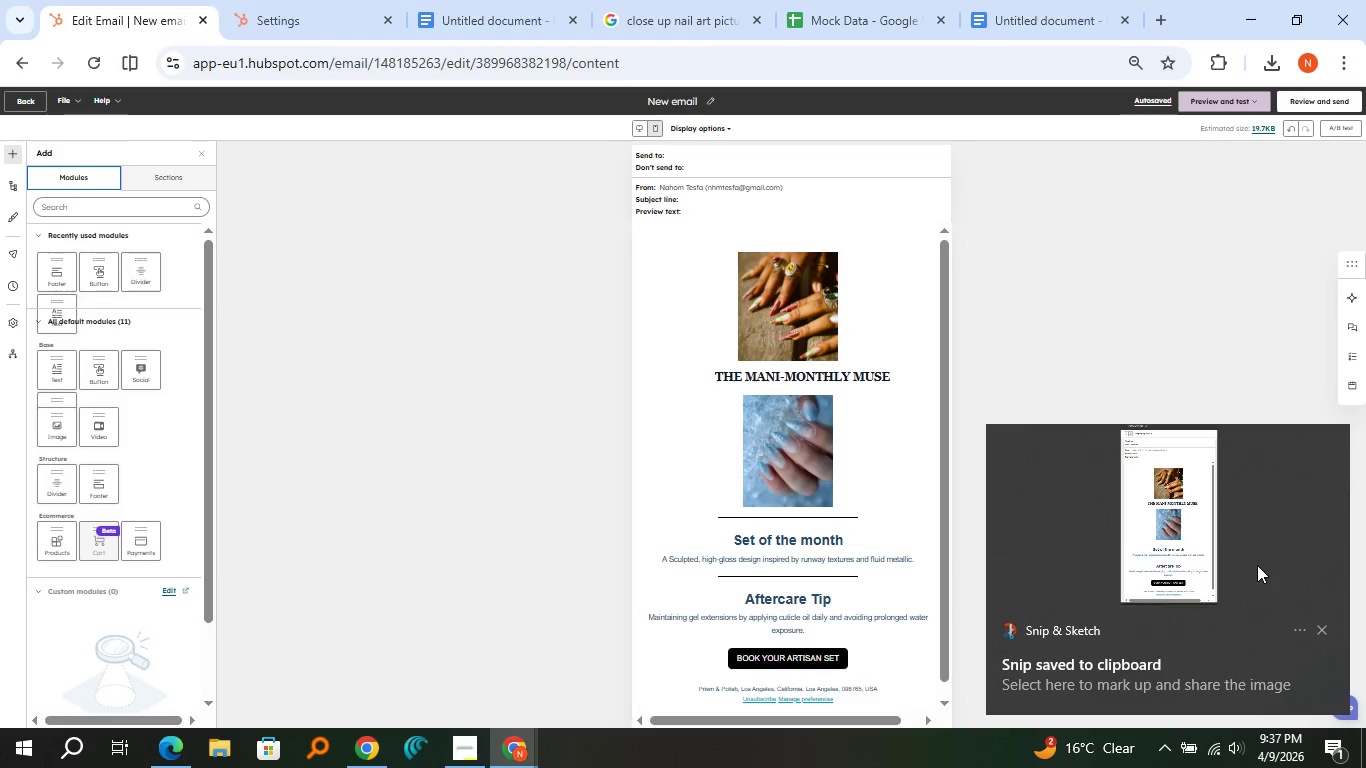 
left_click([1257, 565])
 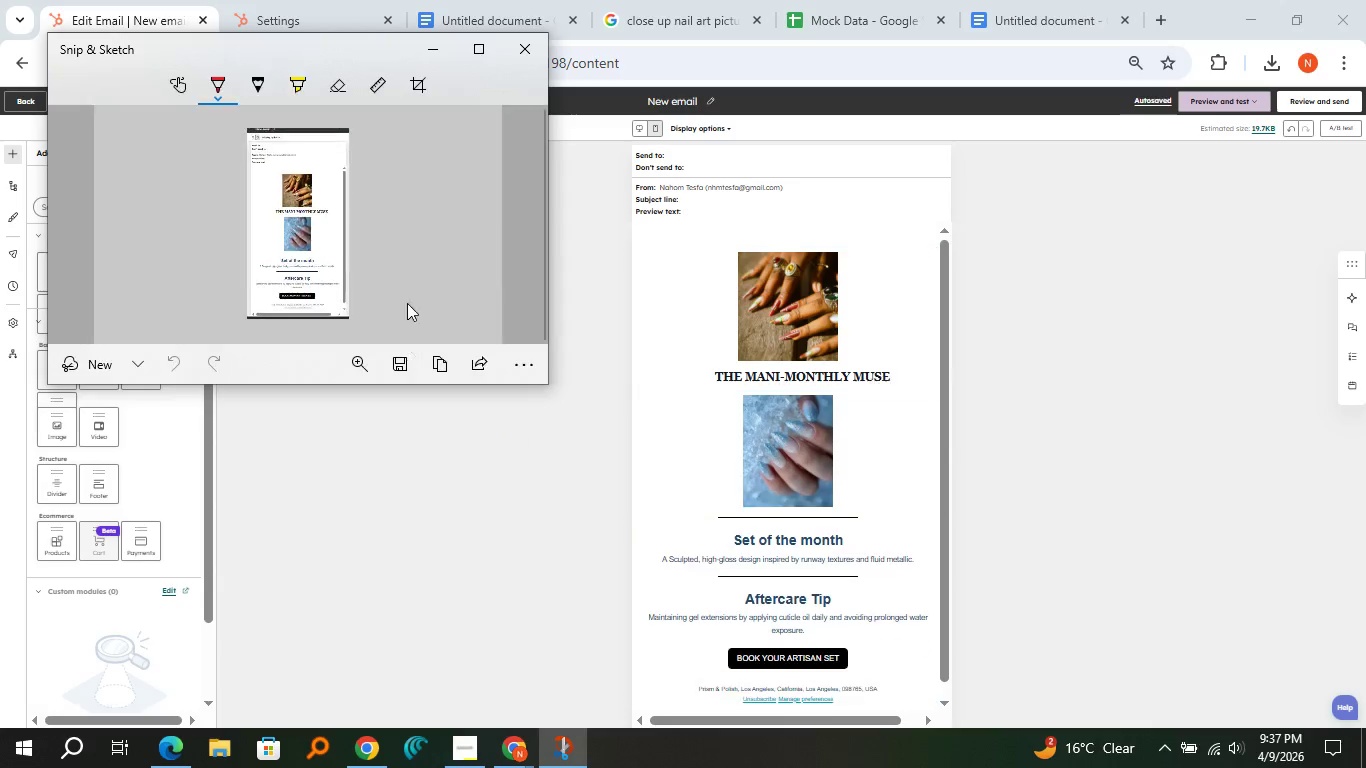 
left_click([441, 372])
 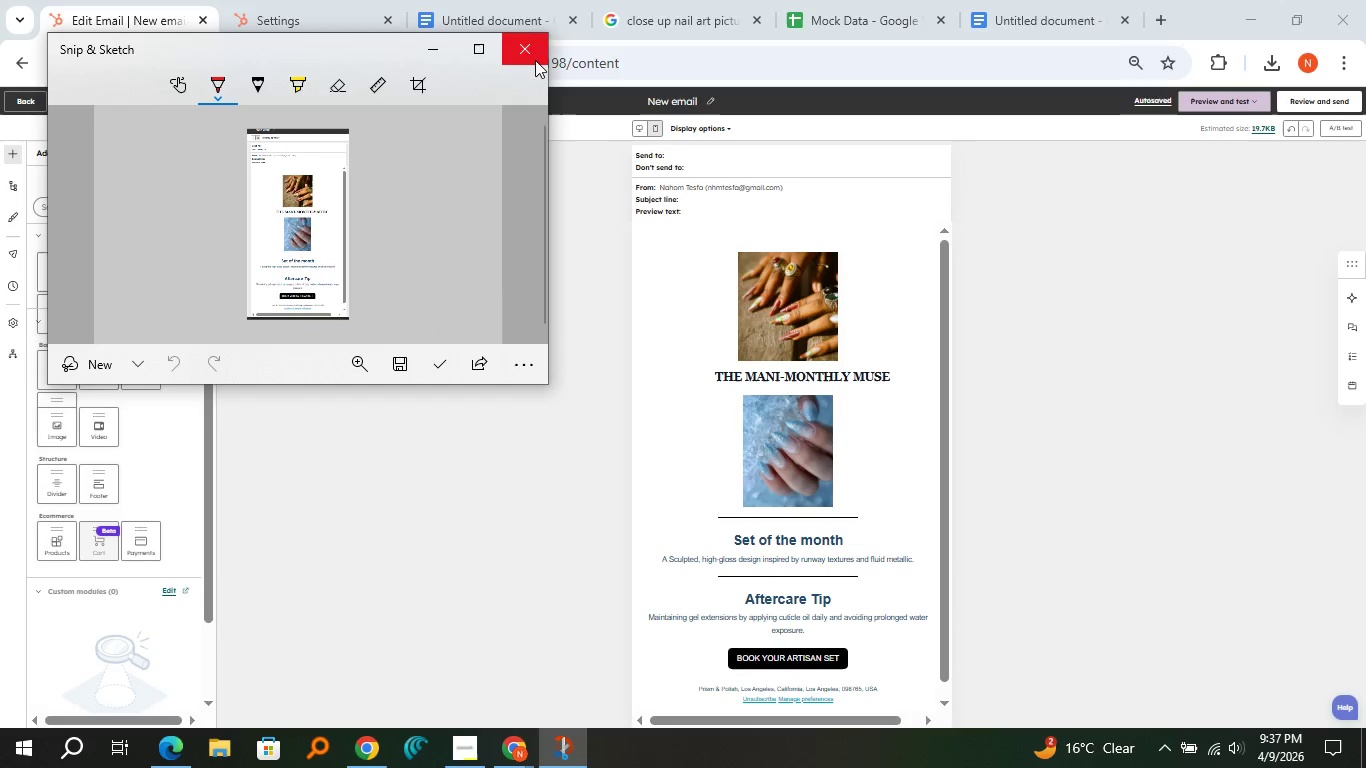 
left_click([537, 60])
 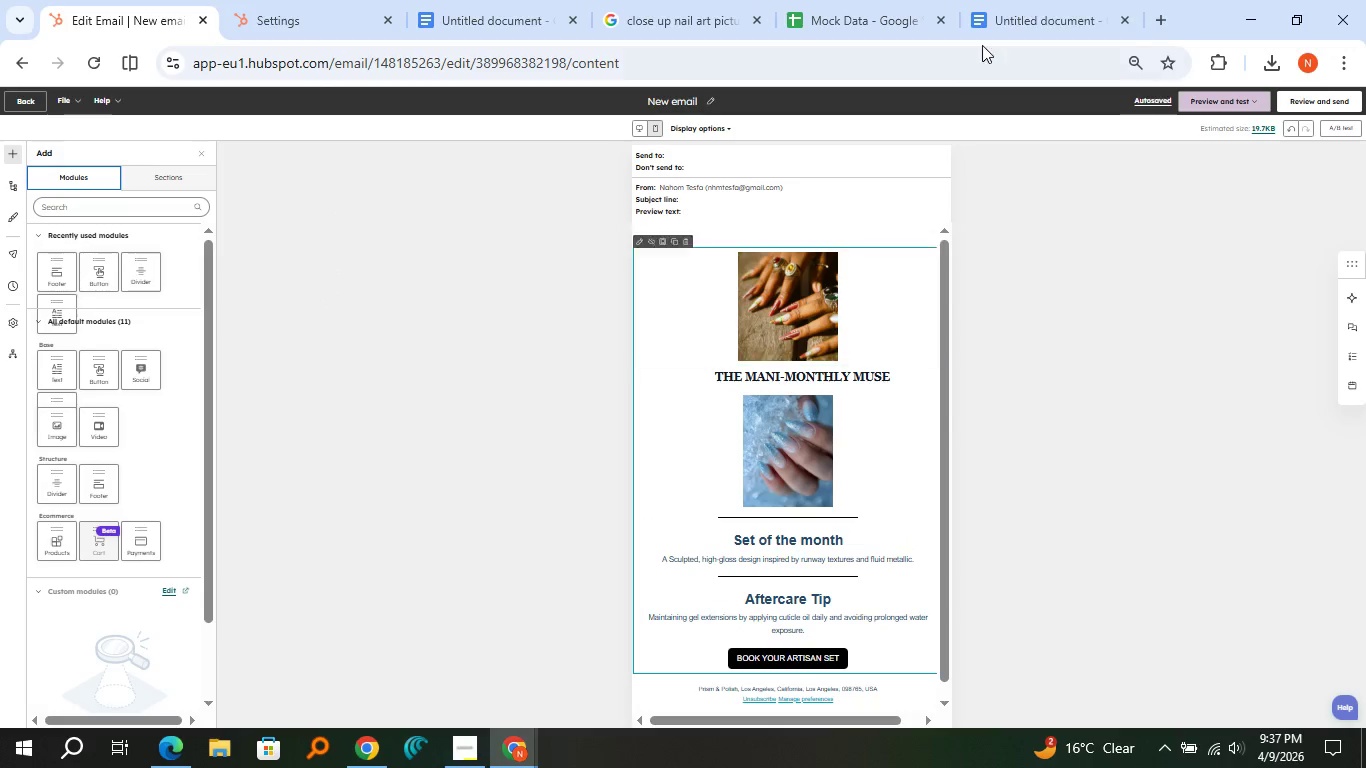 
left_click([1047, 12])
 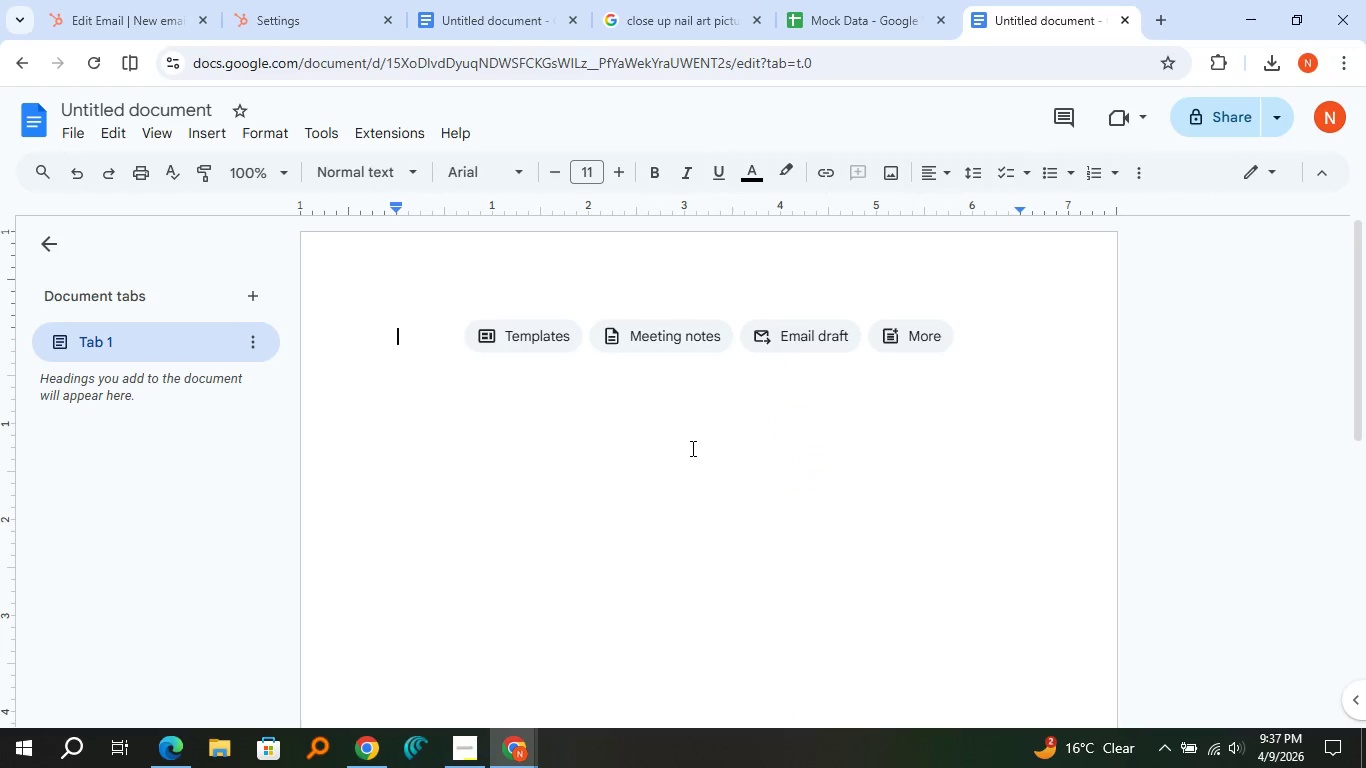 
key(Control+V)
 